 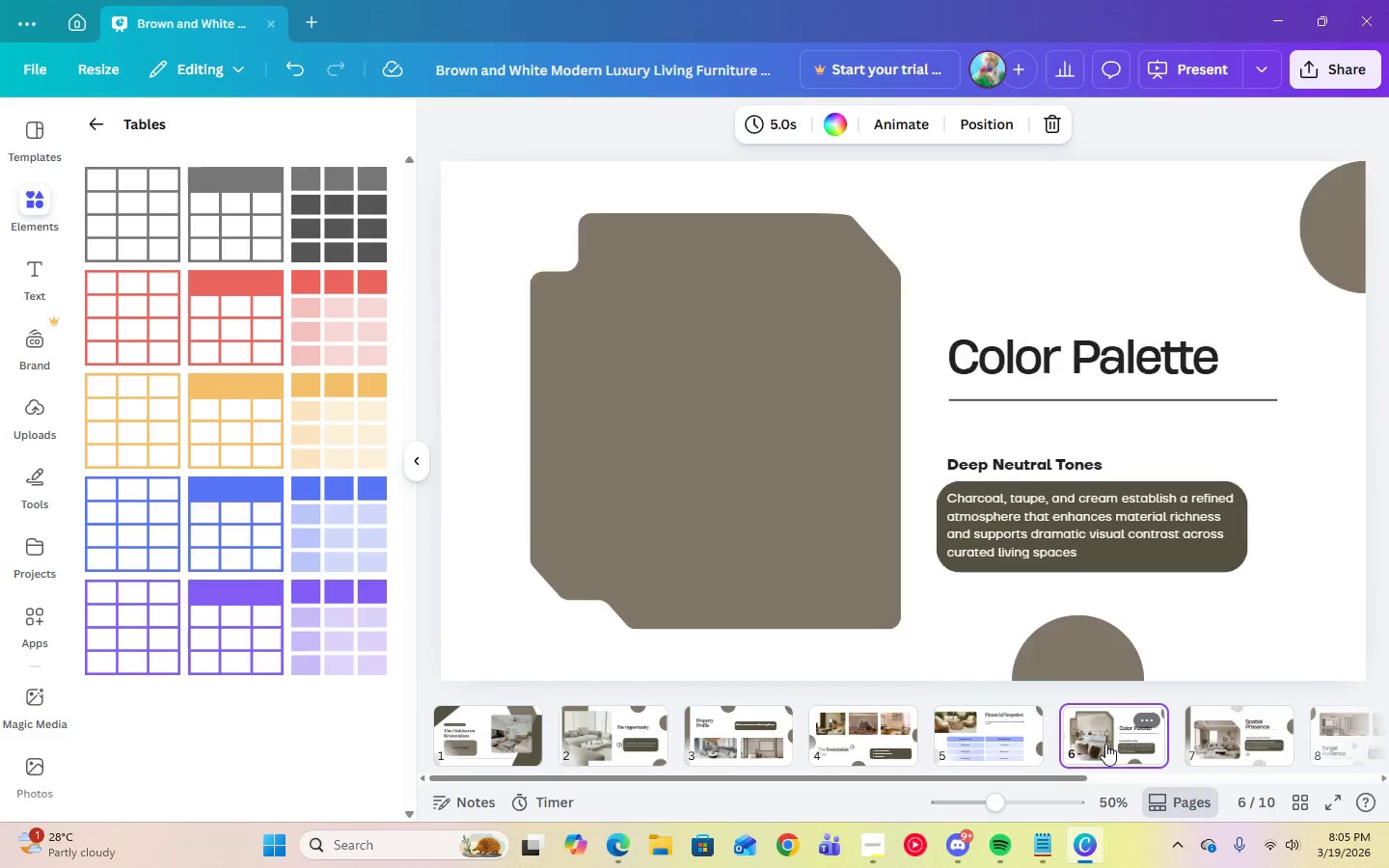 
left_click([1239, 744])
 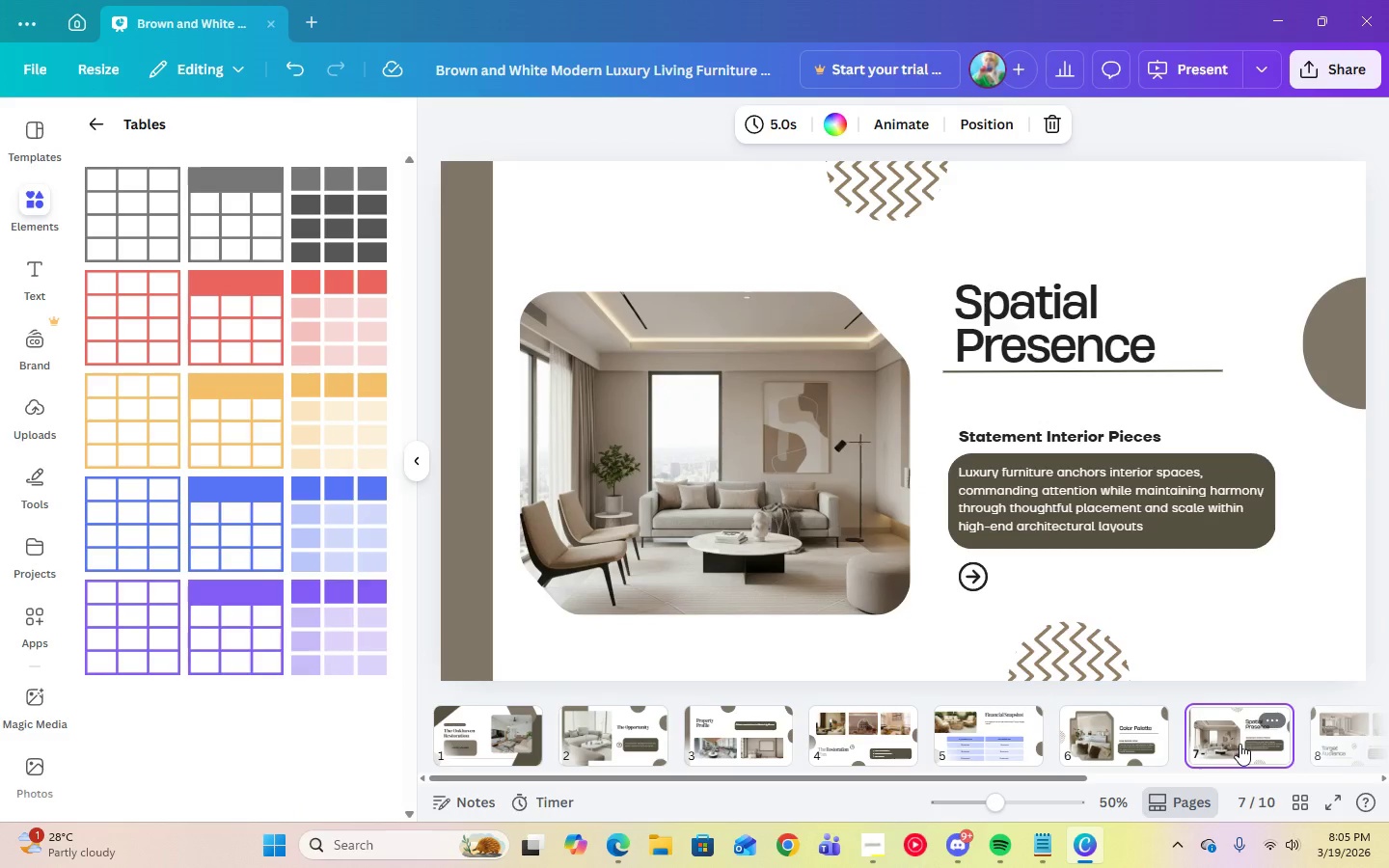 
left_click([1340, 745])
 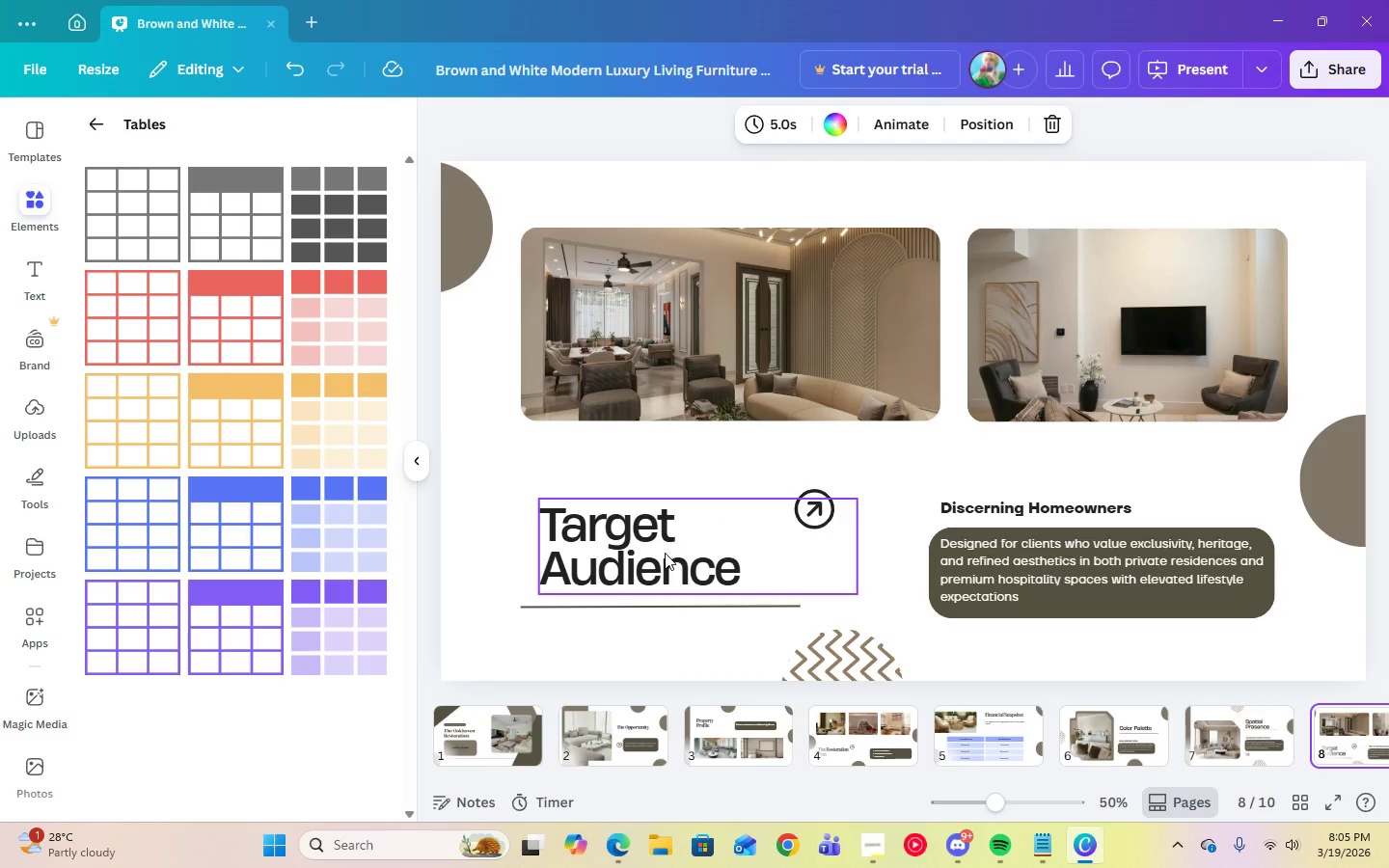 
wait(6.92)
 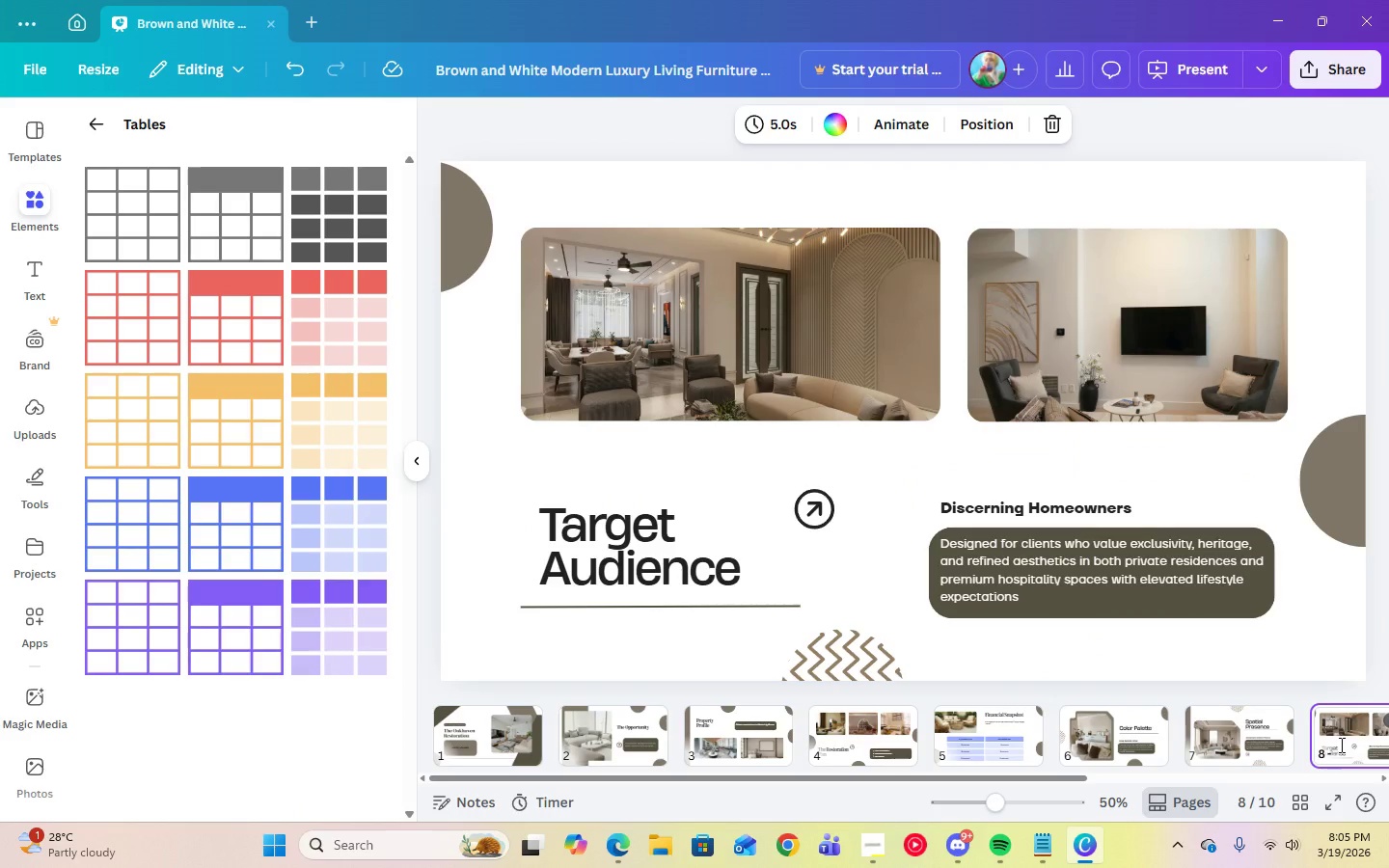 
left_click([839, 646])
 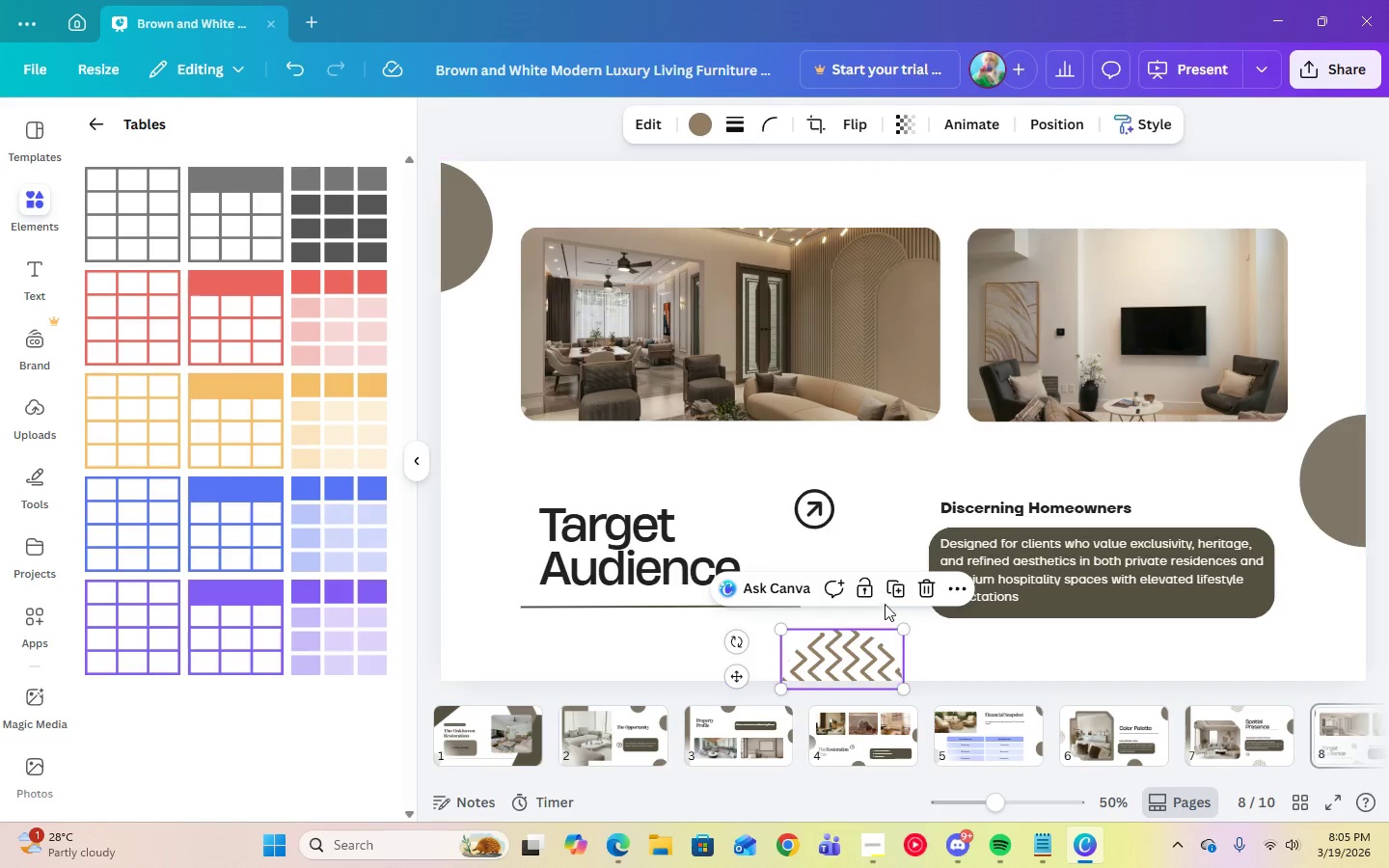 
left_click([899, 595])
 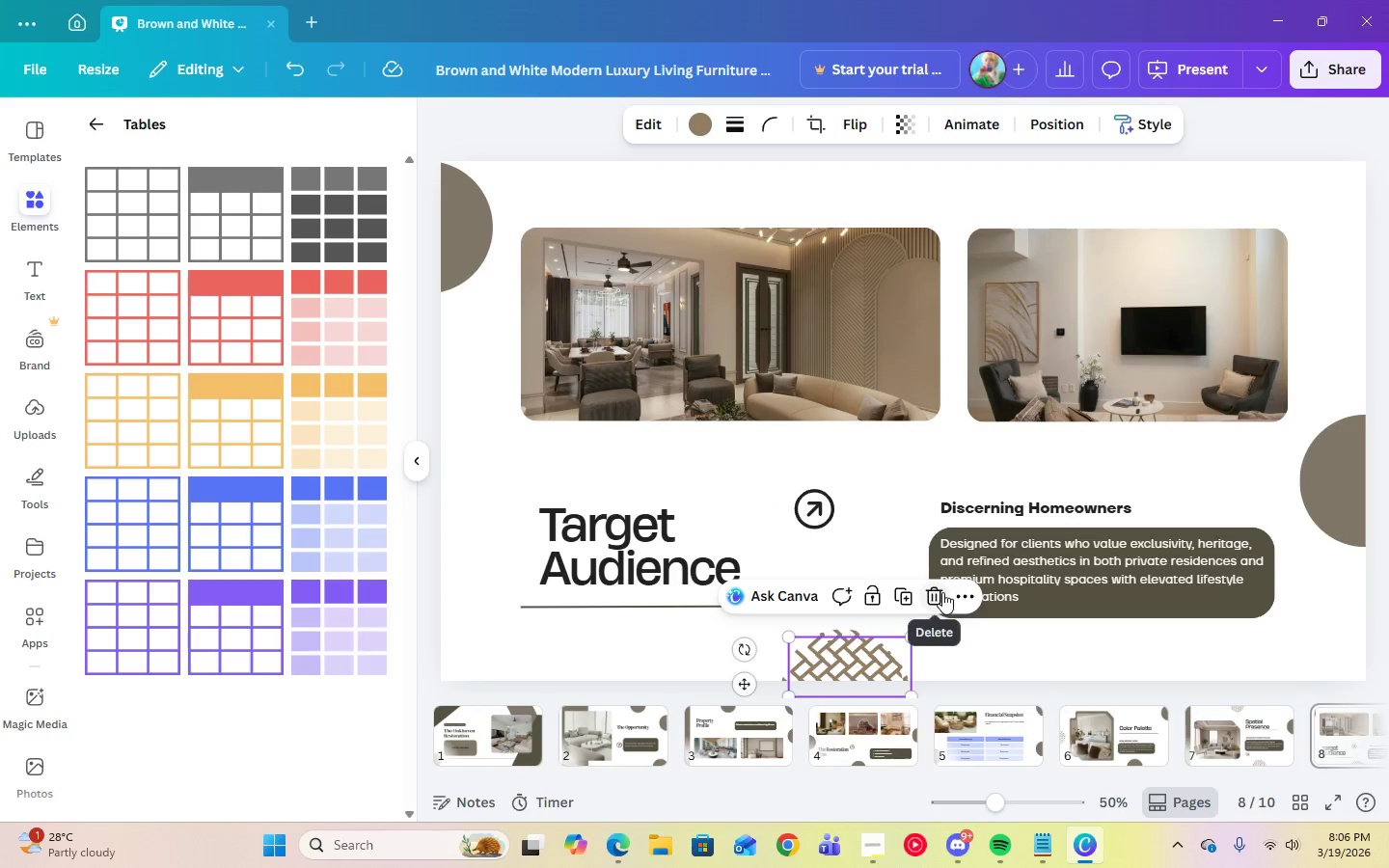 
key(Delete)
 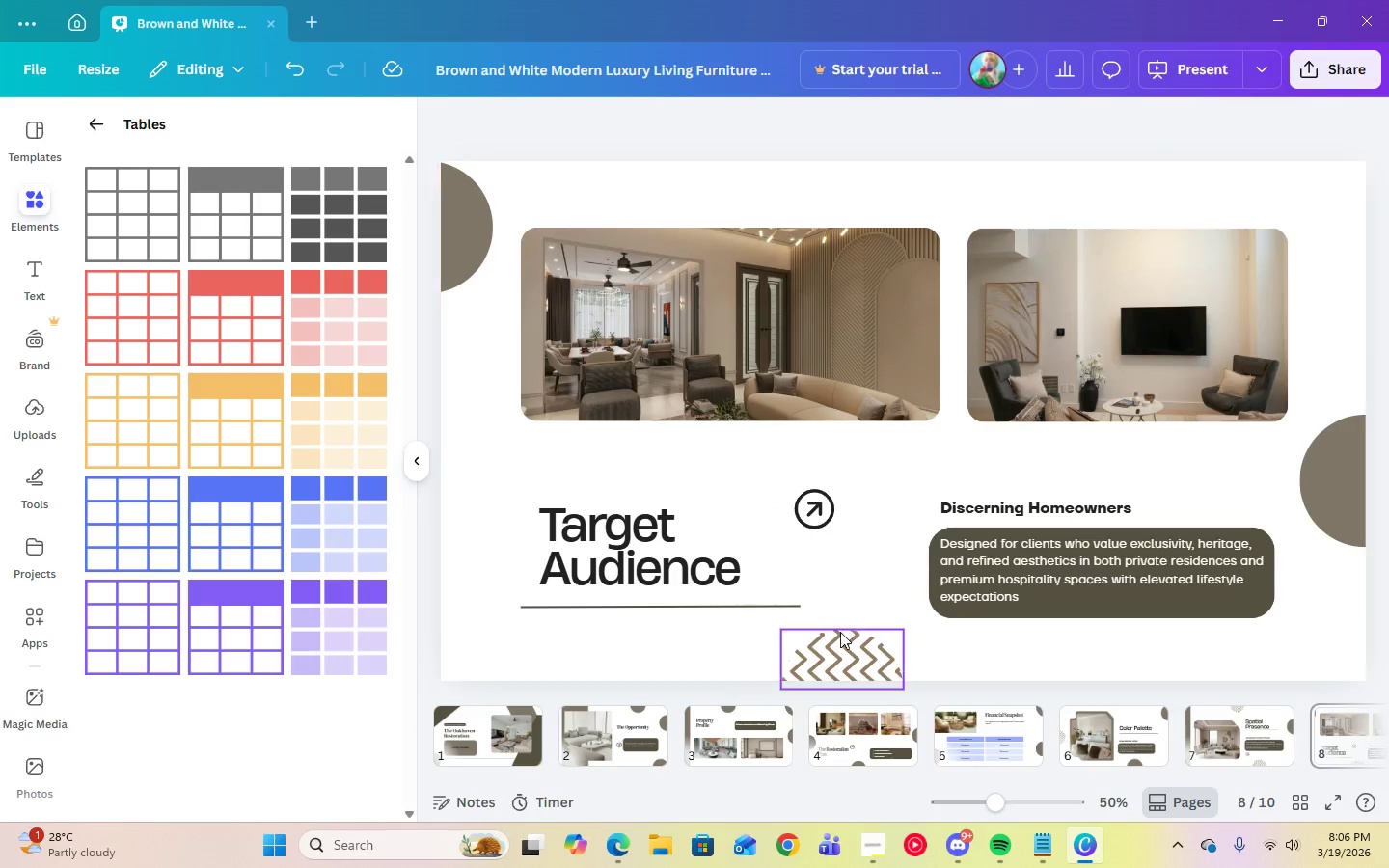 
left_click([843, 643])
 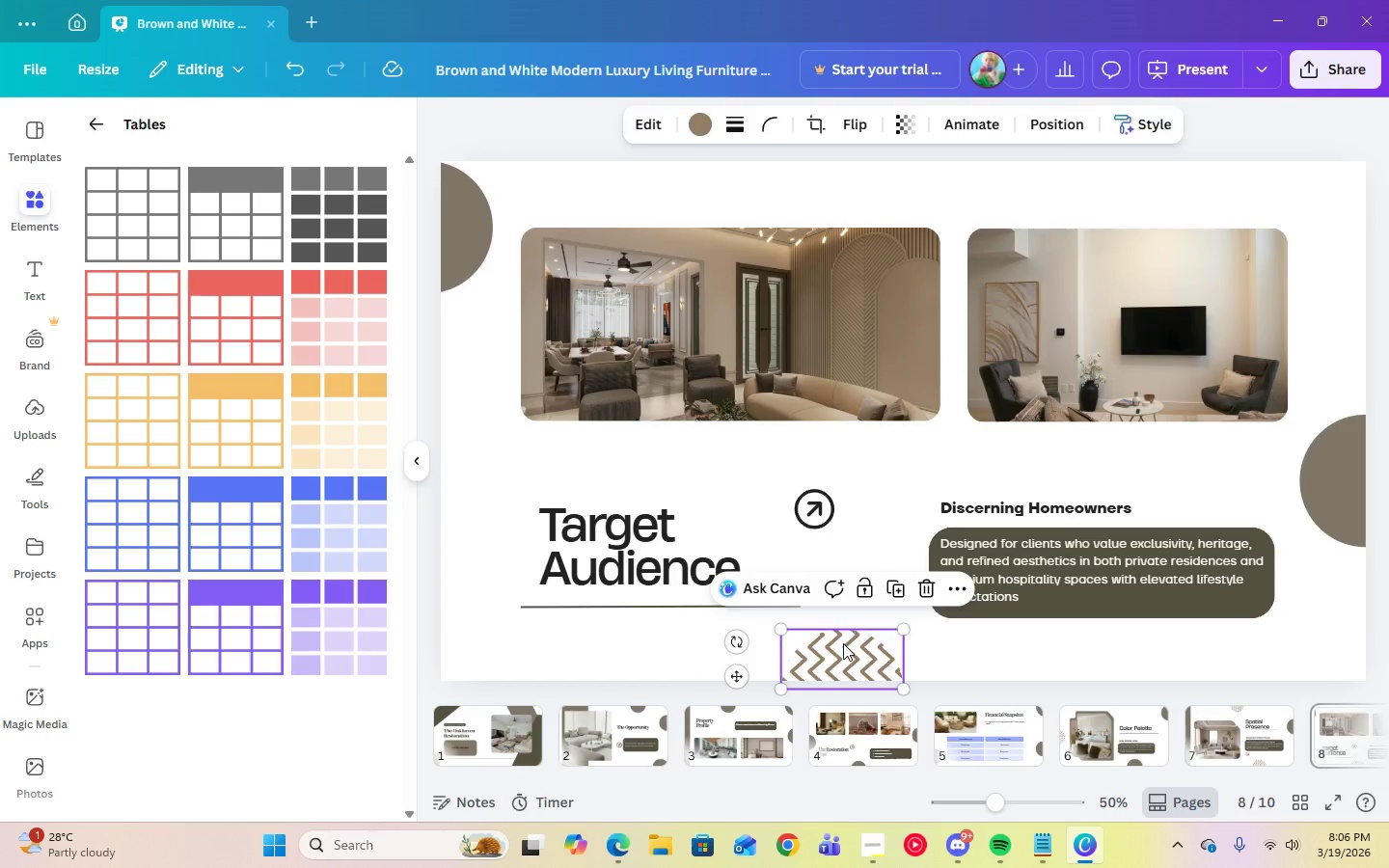 
key(Delete)
 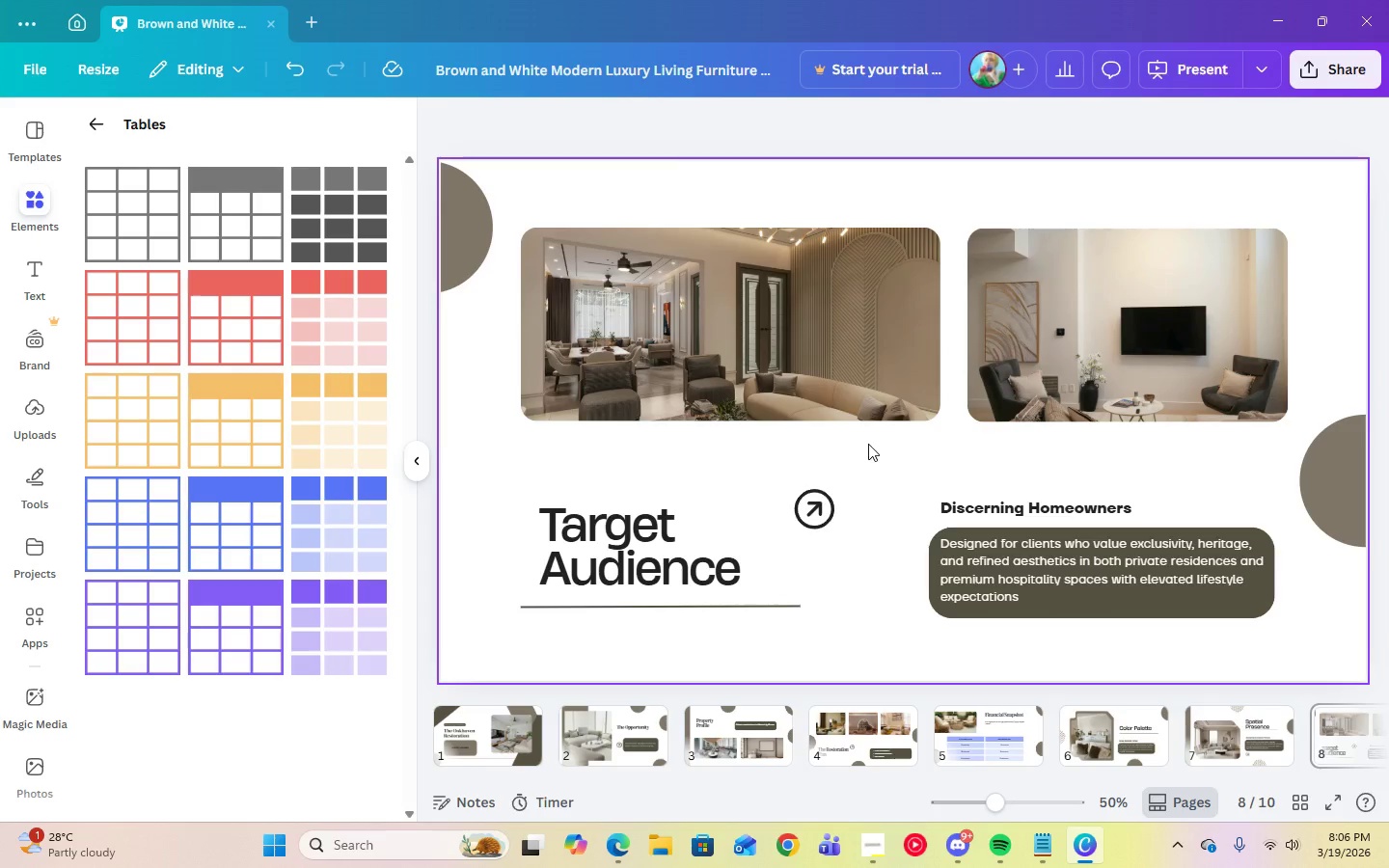 
wait(5.23)
 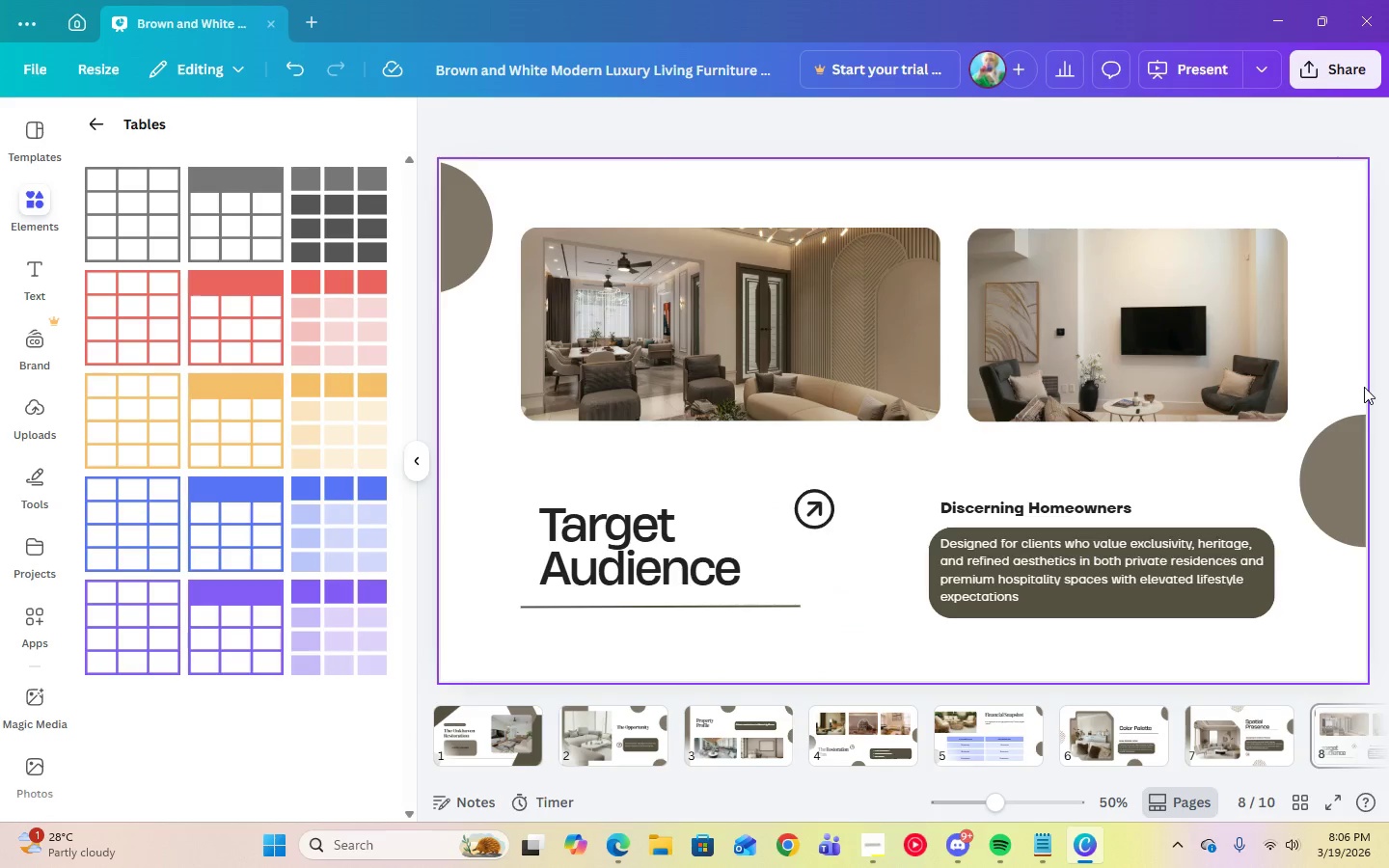 
left_click([1138, 388])
 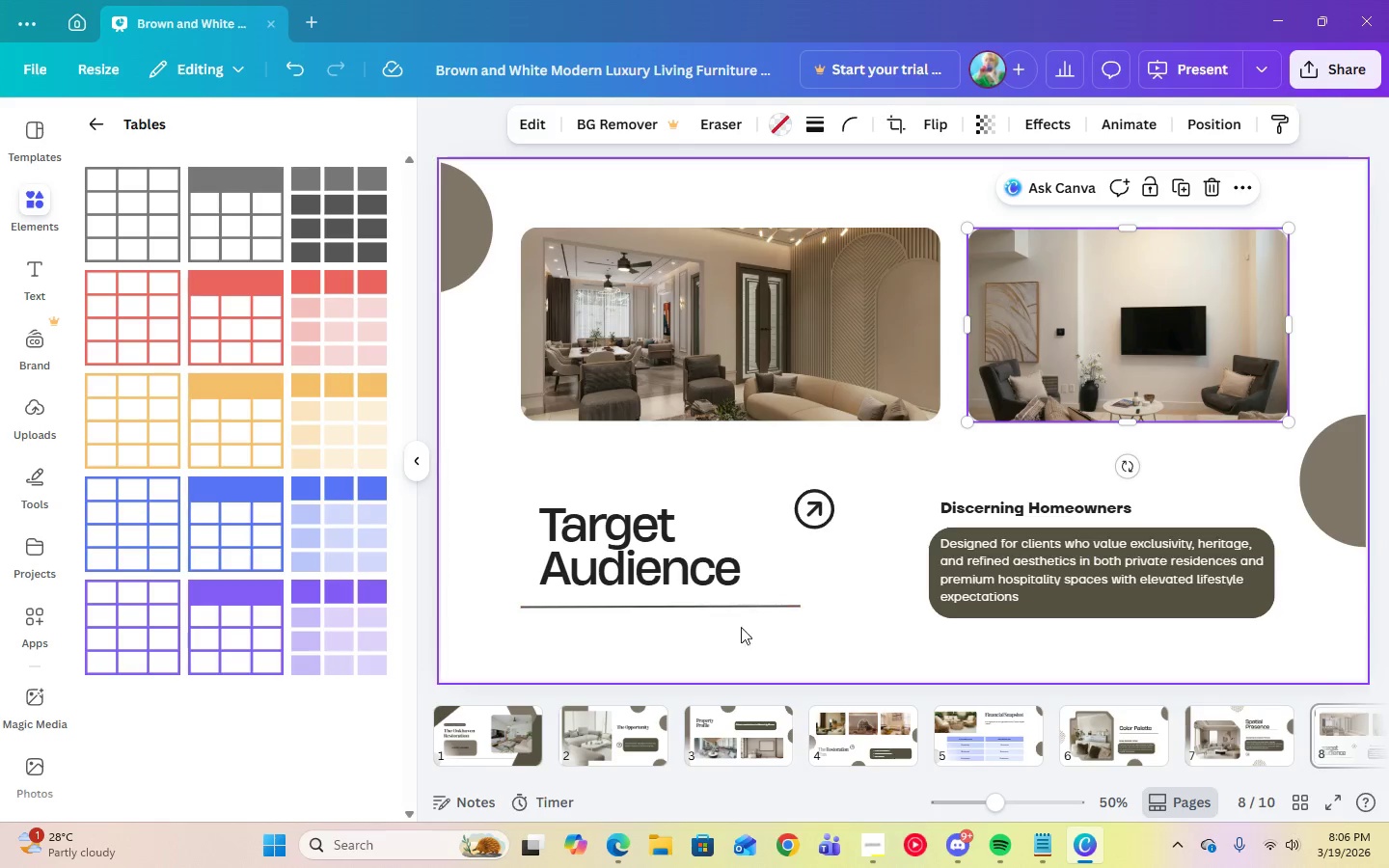 
left_click([813, 638])
 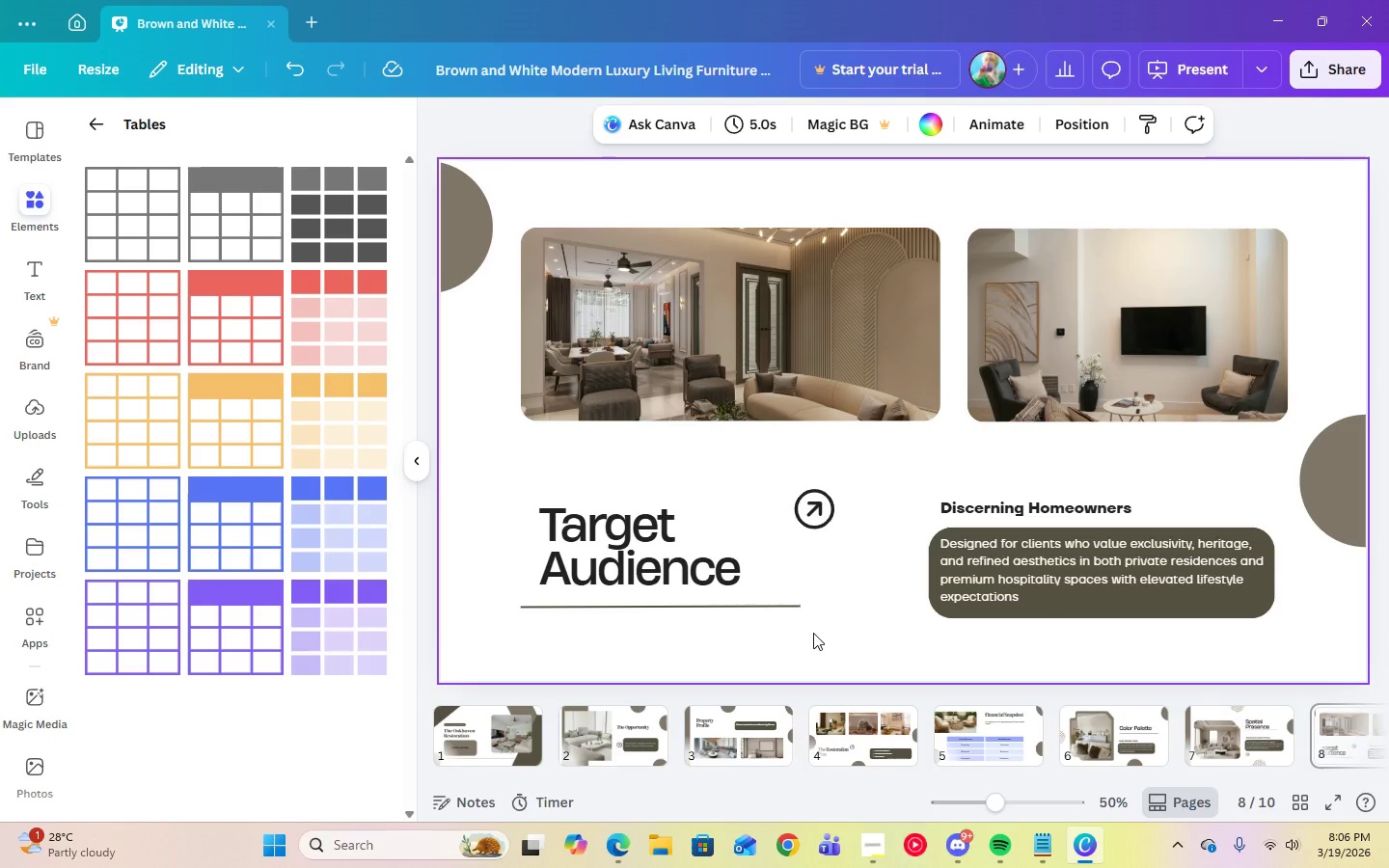 
wait(6.45)
 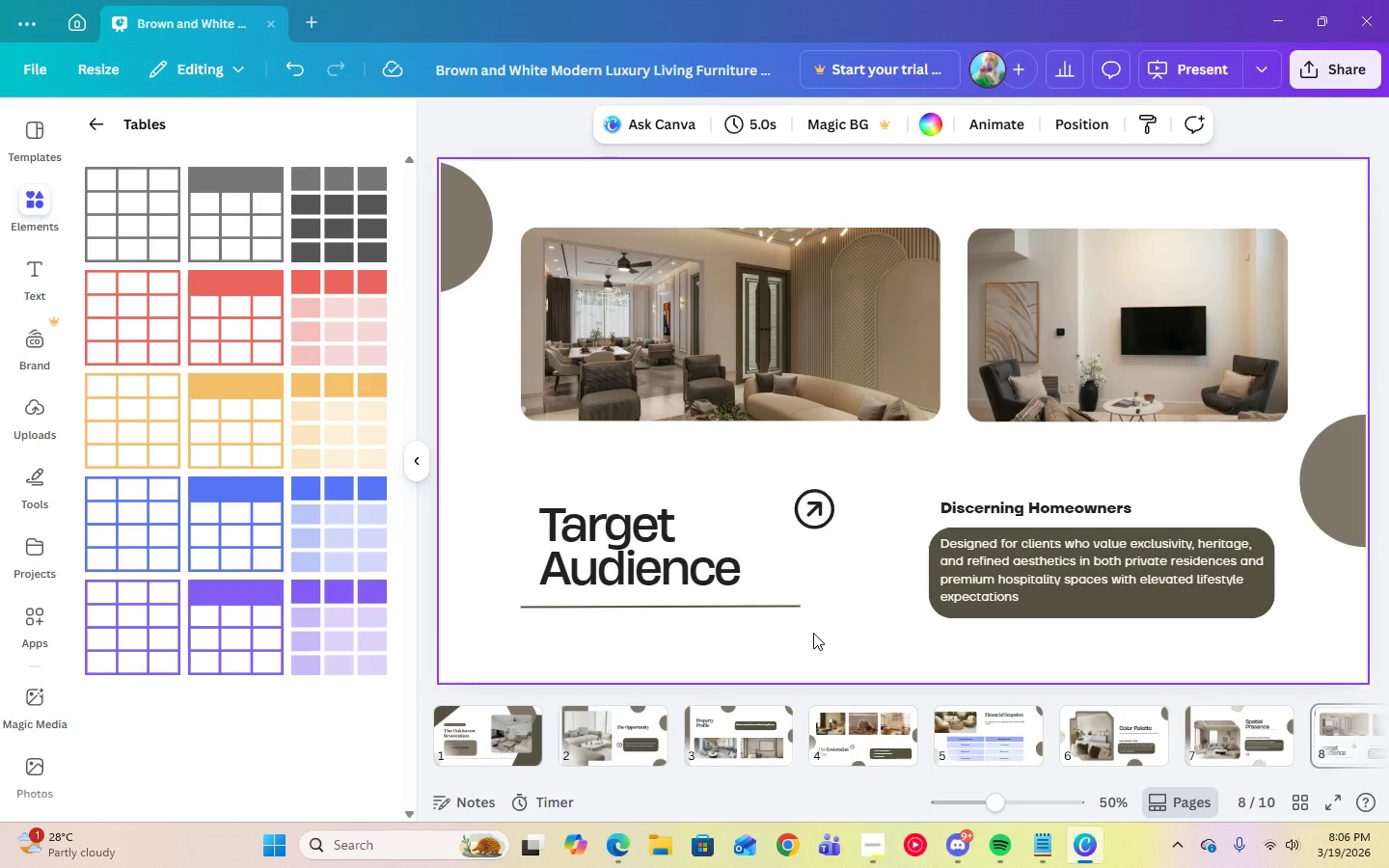 
left_click([984, 584])
 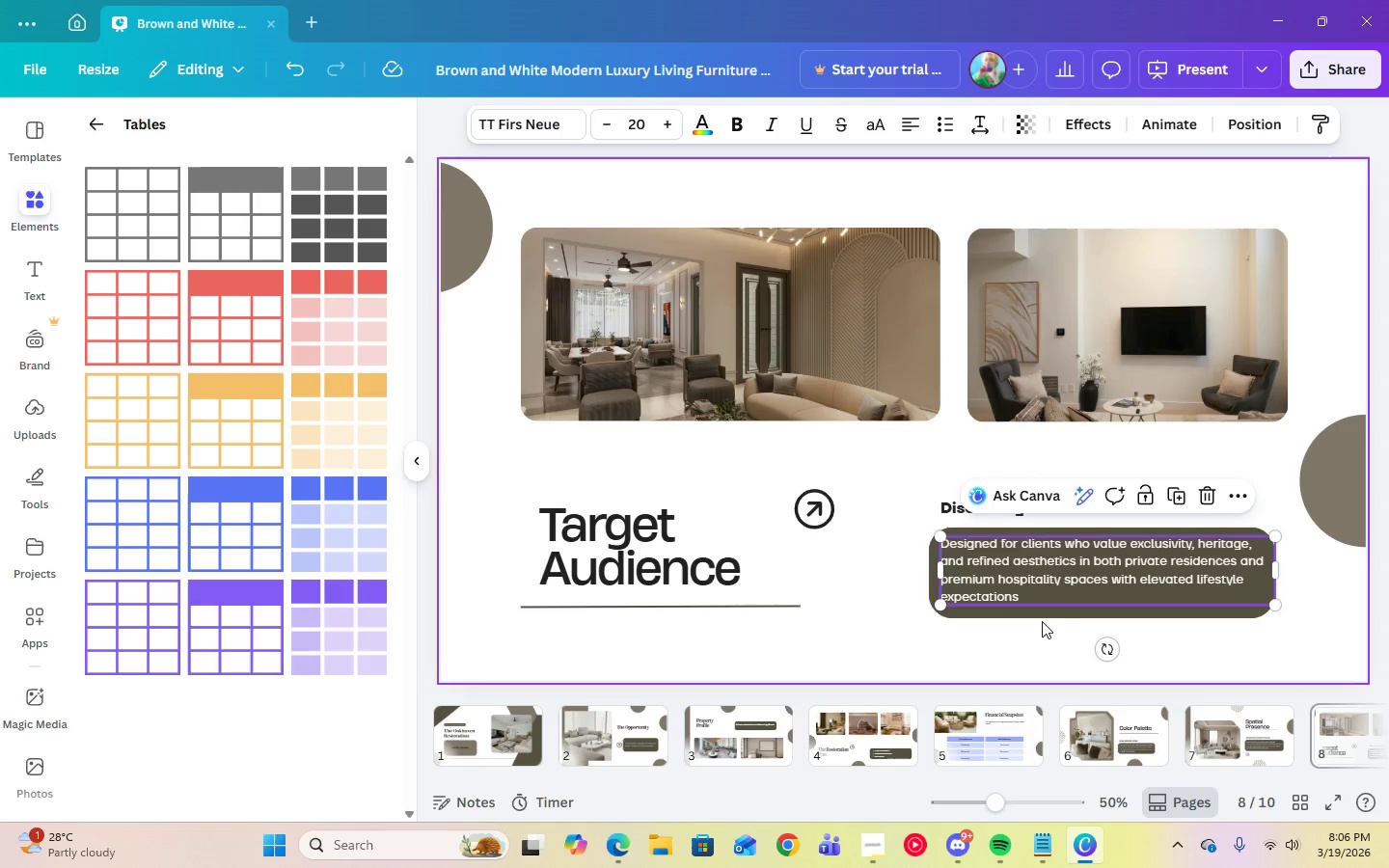 
left_click([1037, 613])
 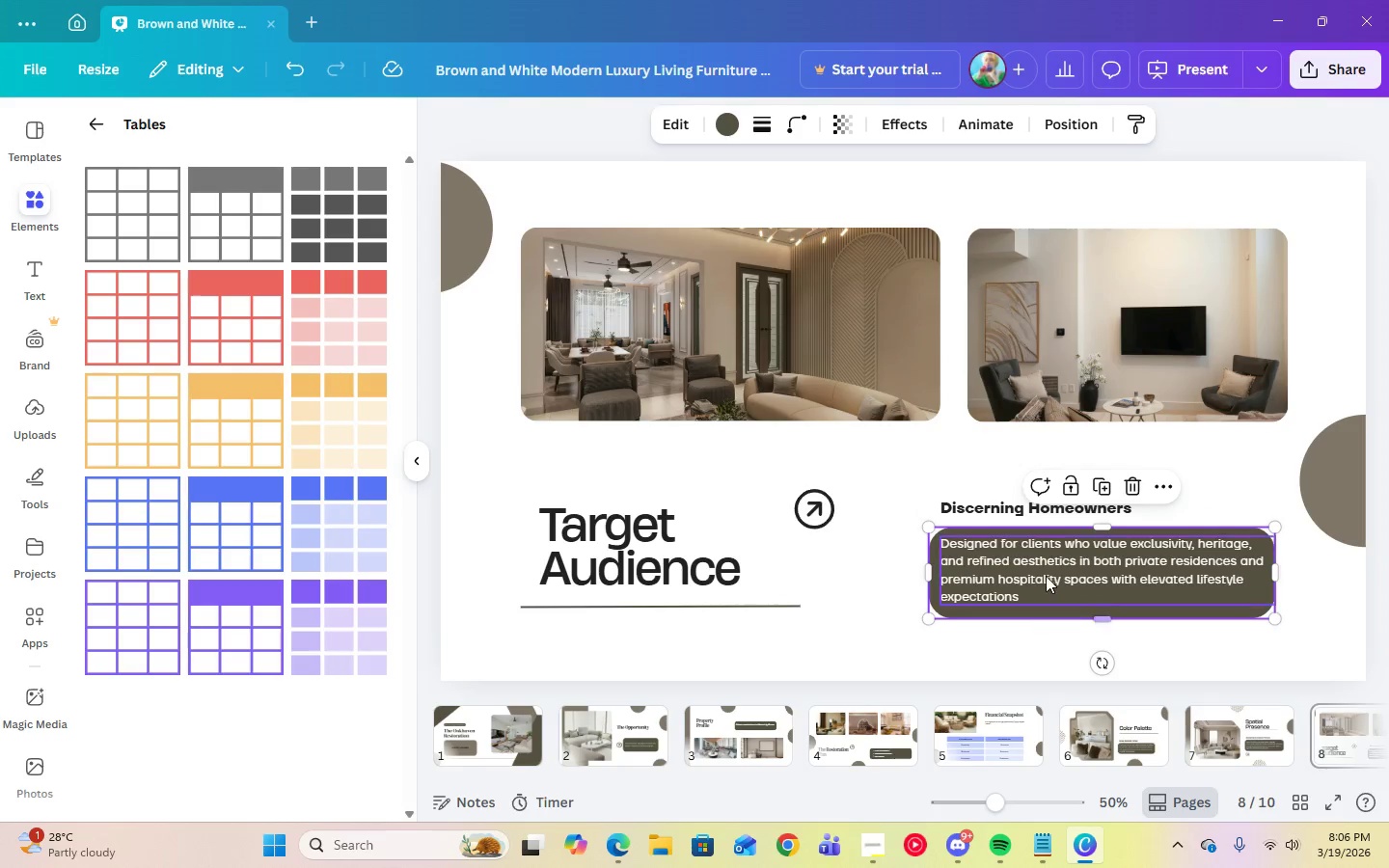 
left_click([1055, 551])
 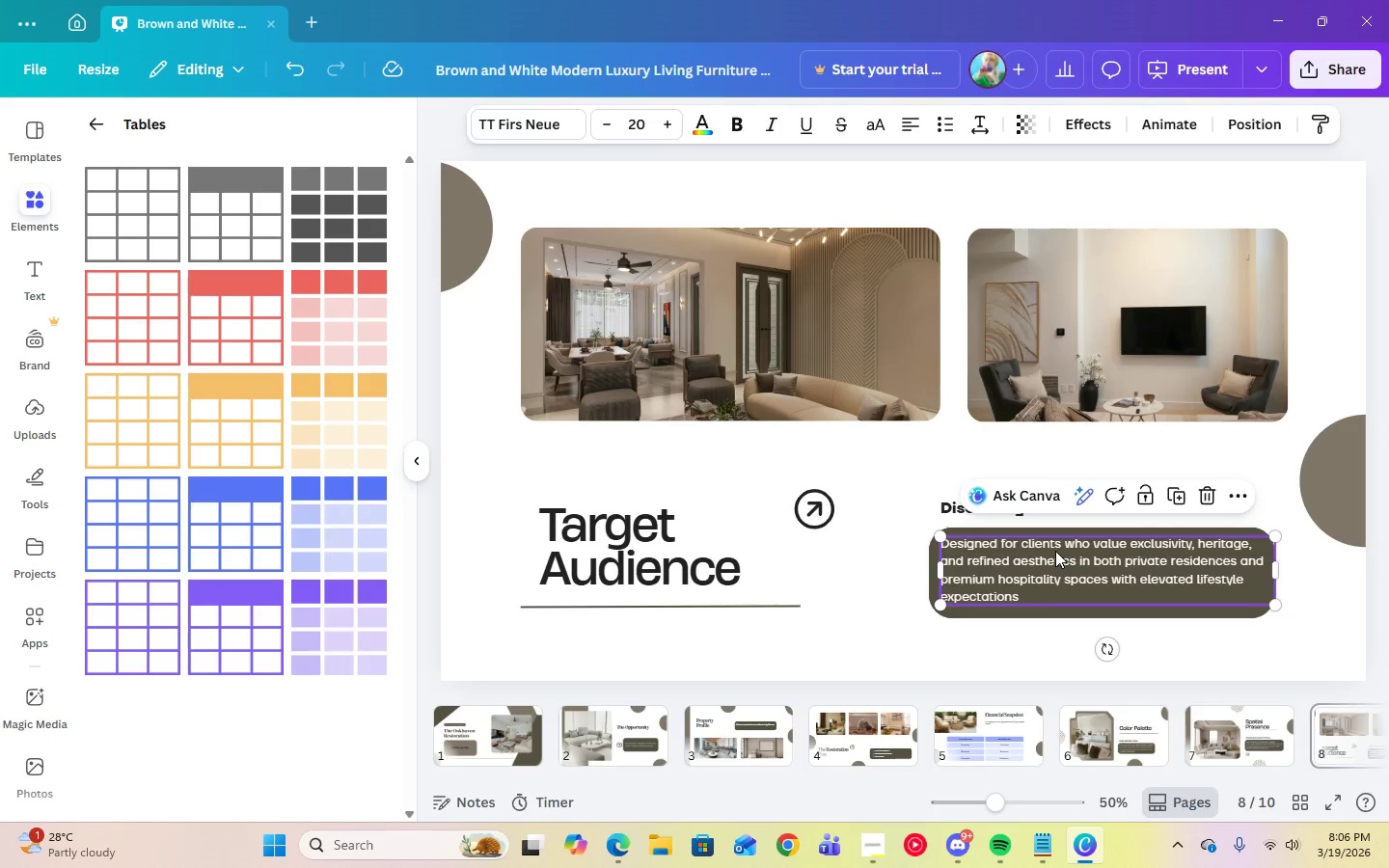 
key(Delete)
 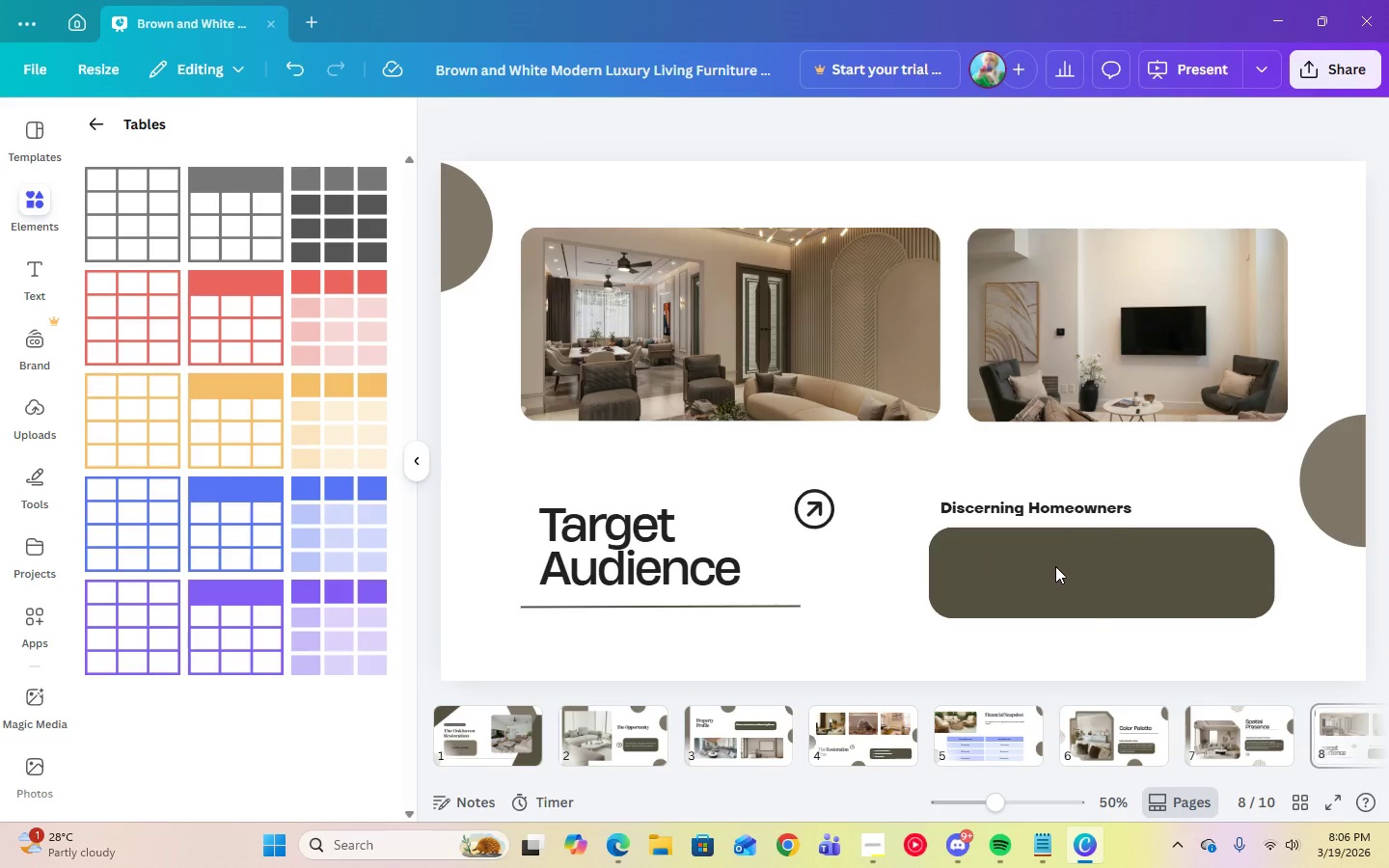 
left_click([1055, 567])
 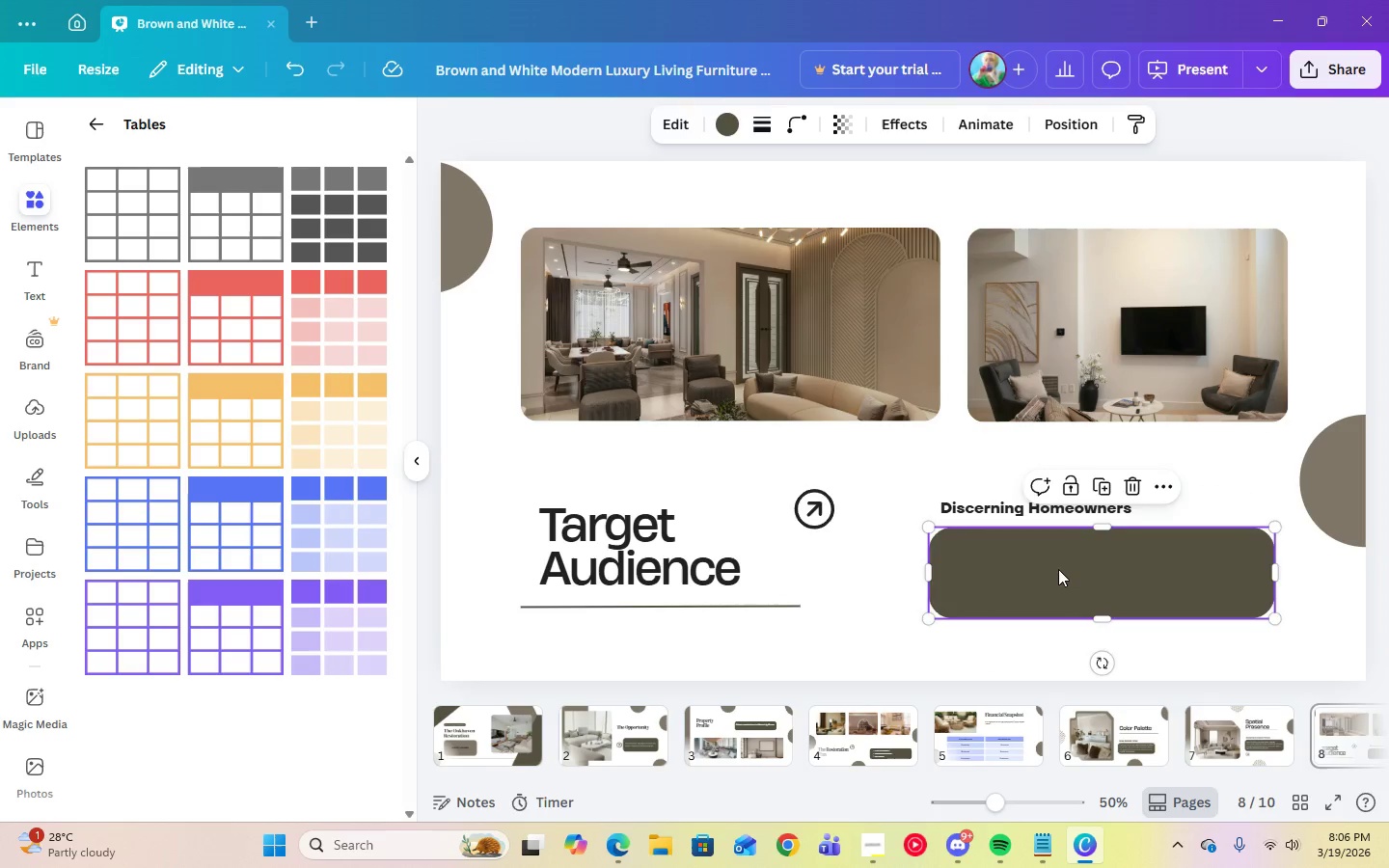 
key(Delete)
 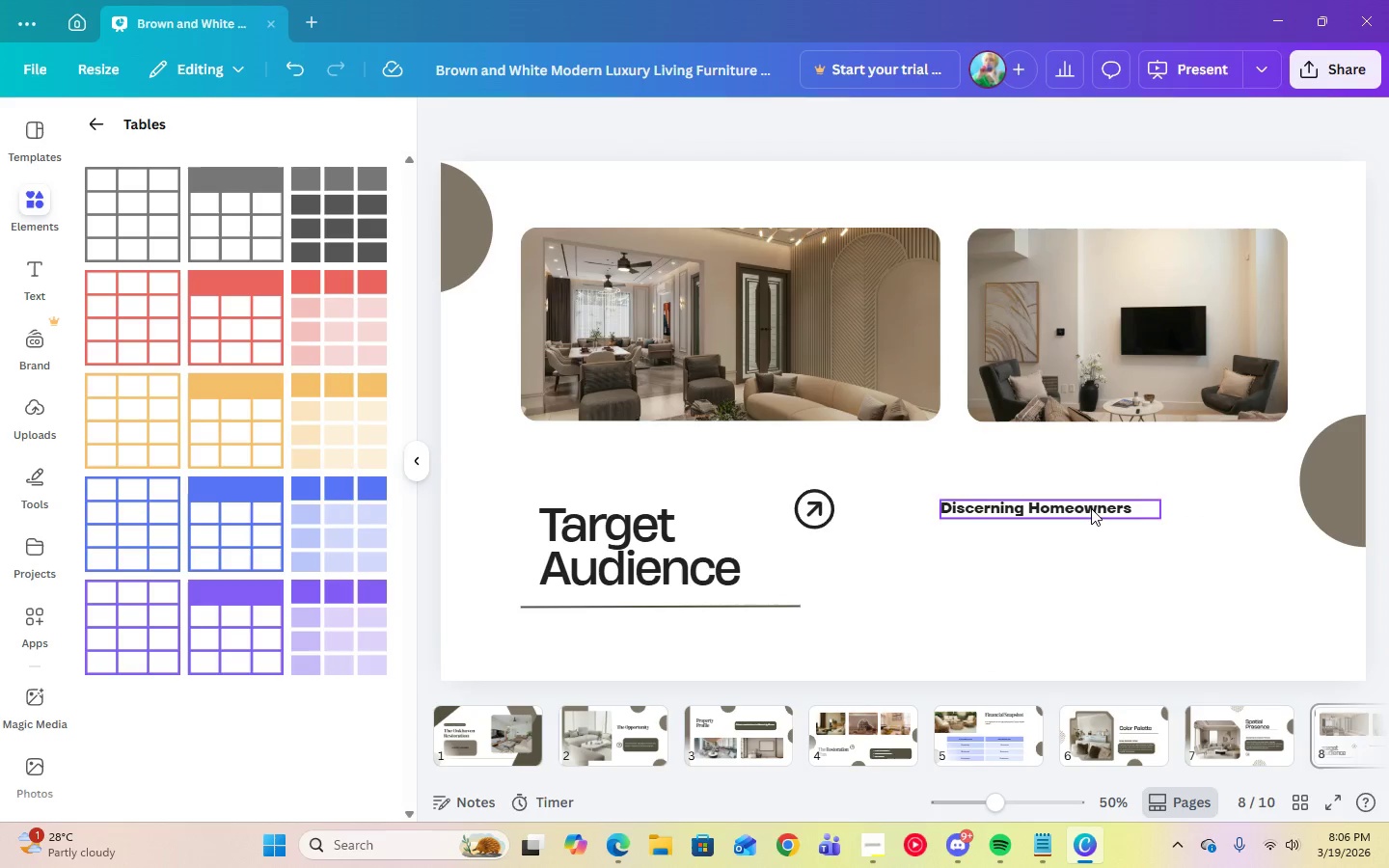 
left_click([1091, 508])
 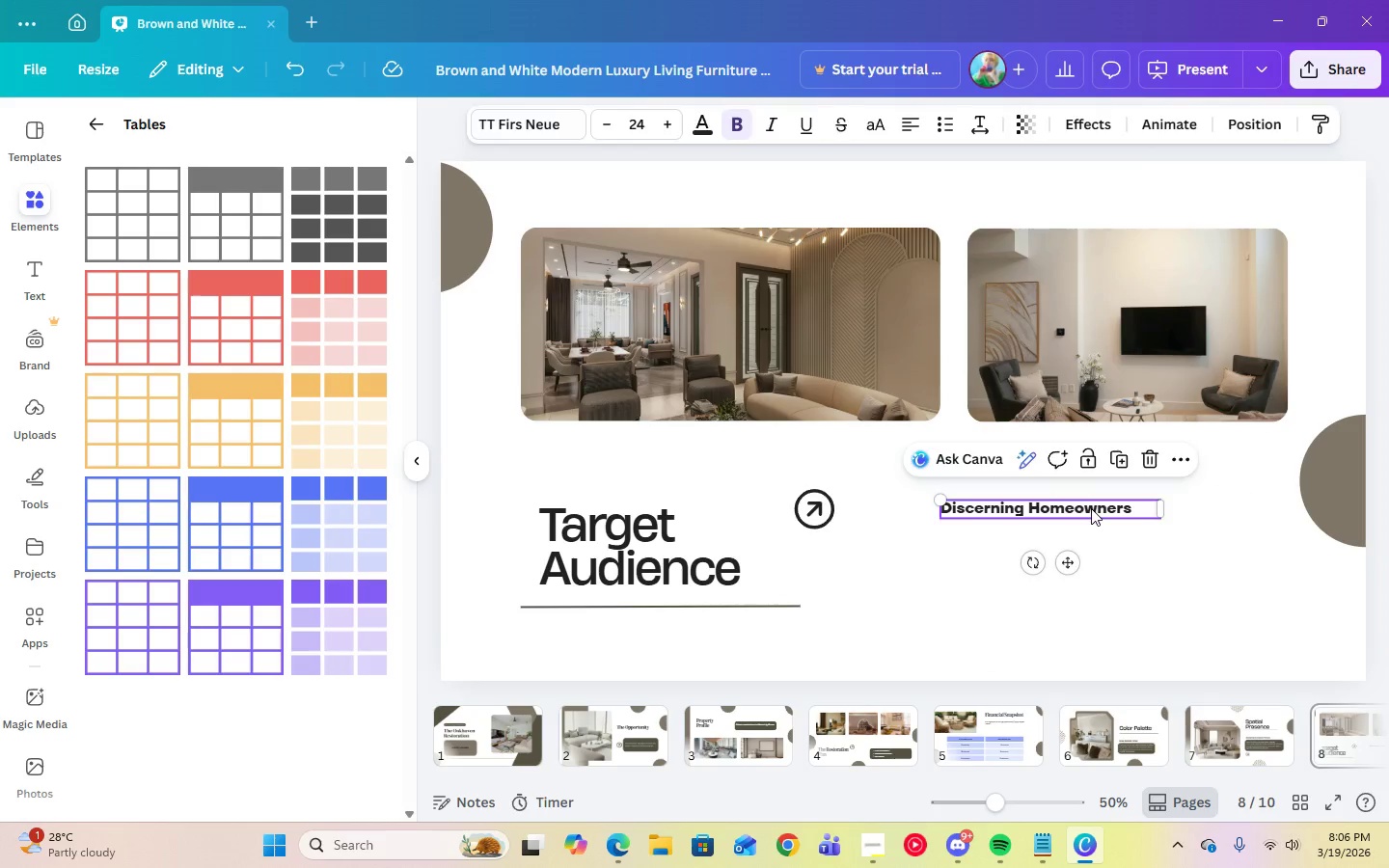 
key(Delete)
 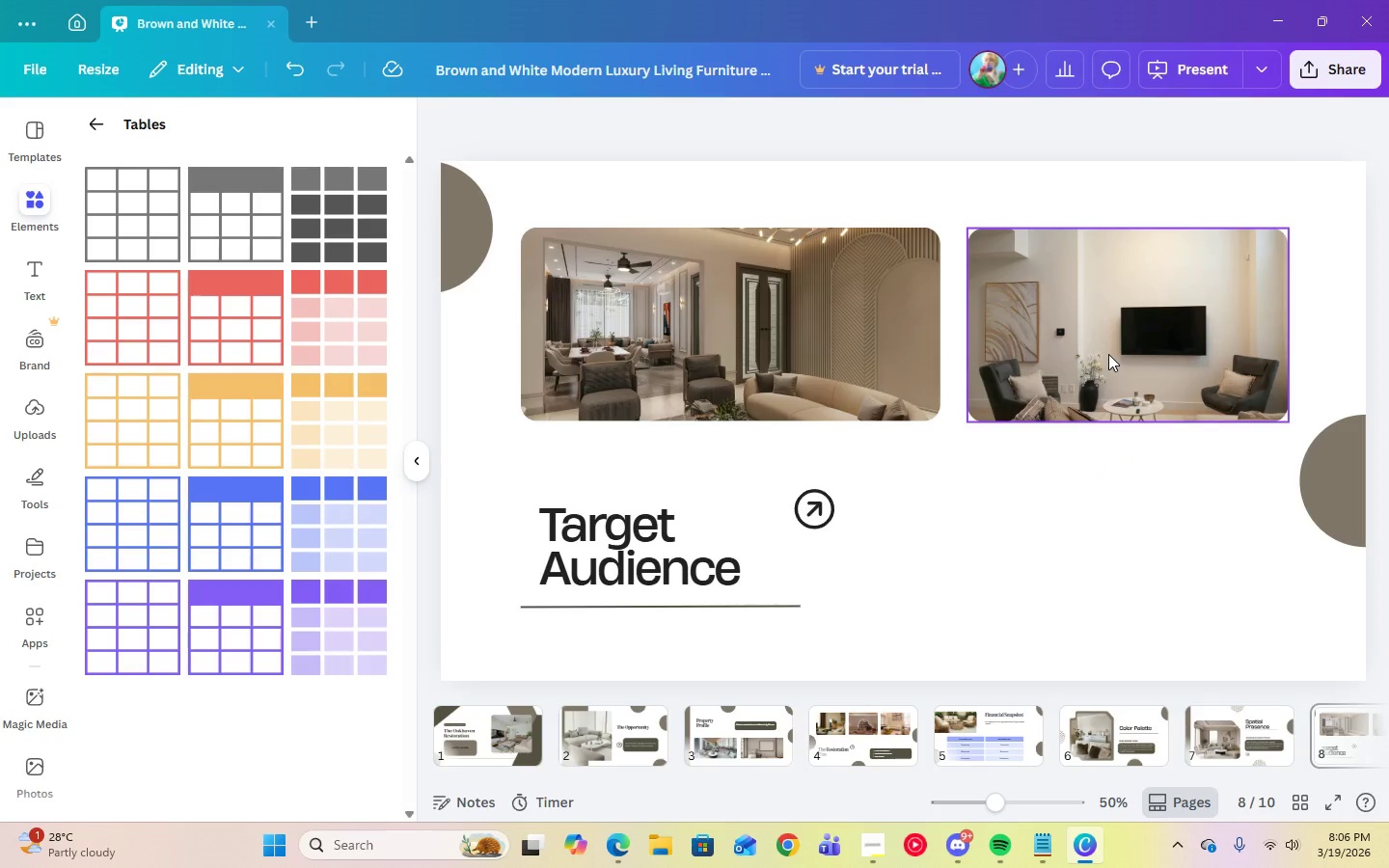 
left_click([1108, 354])
 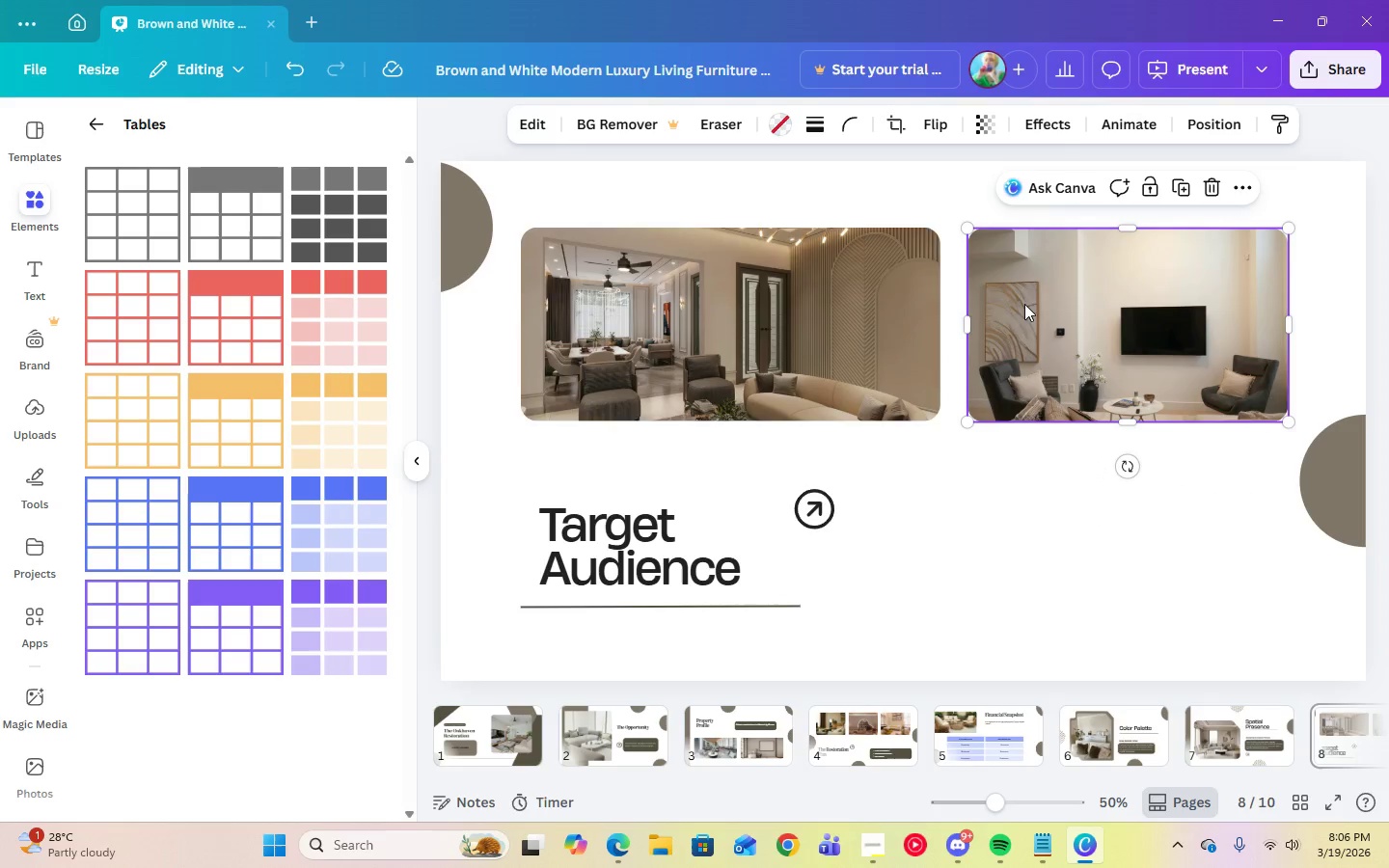 
left_click([709, 267])
 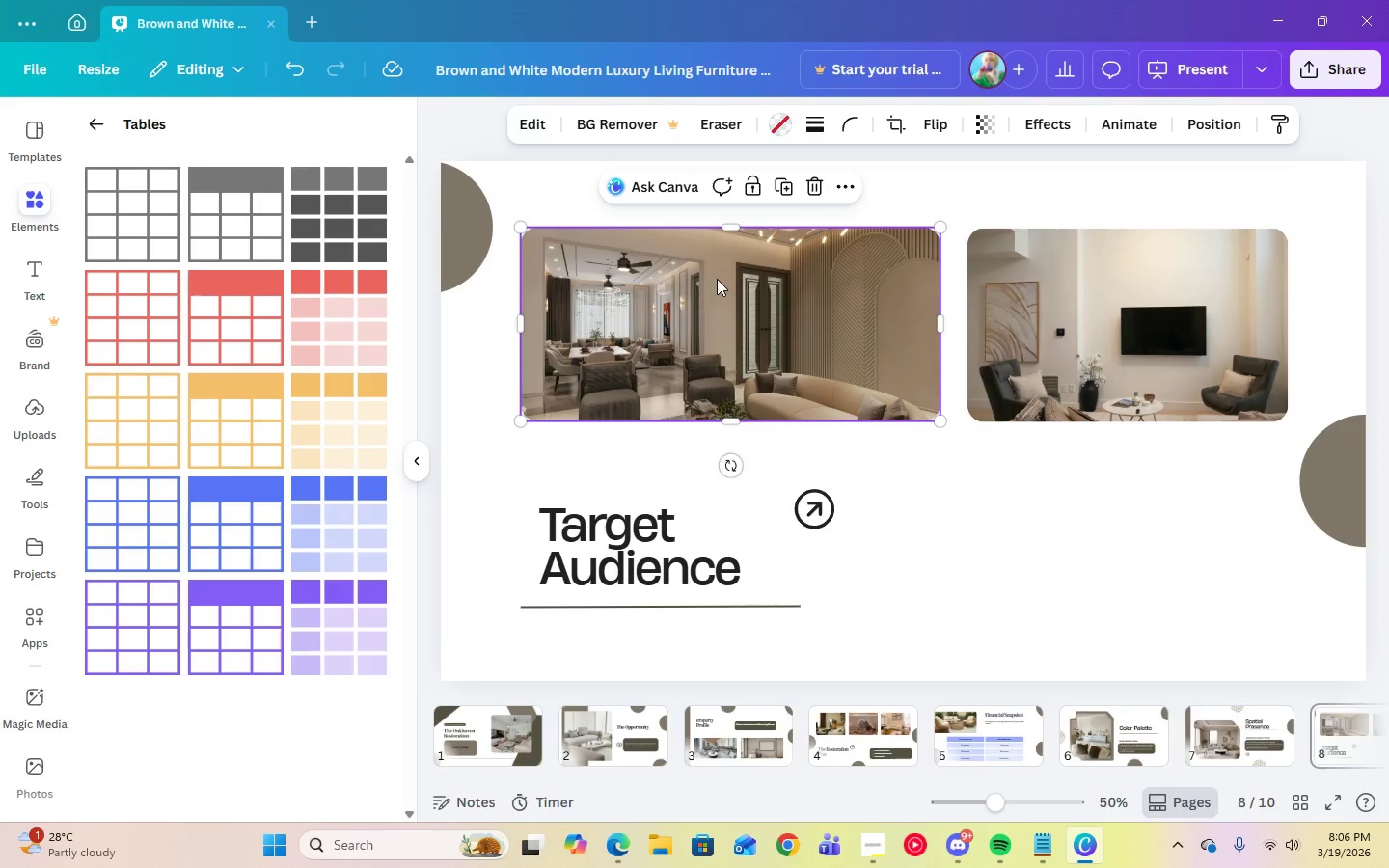 
left_click_drag(start_coordinate=[717, 279], to_coordinate=[1050, 532])
 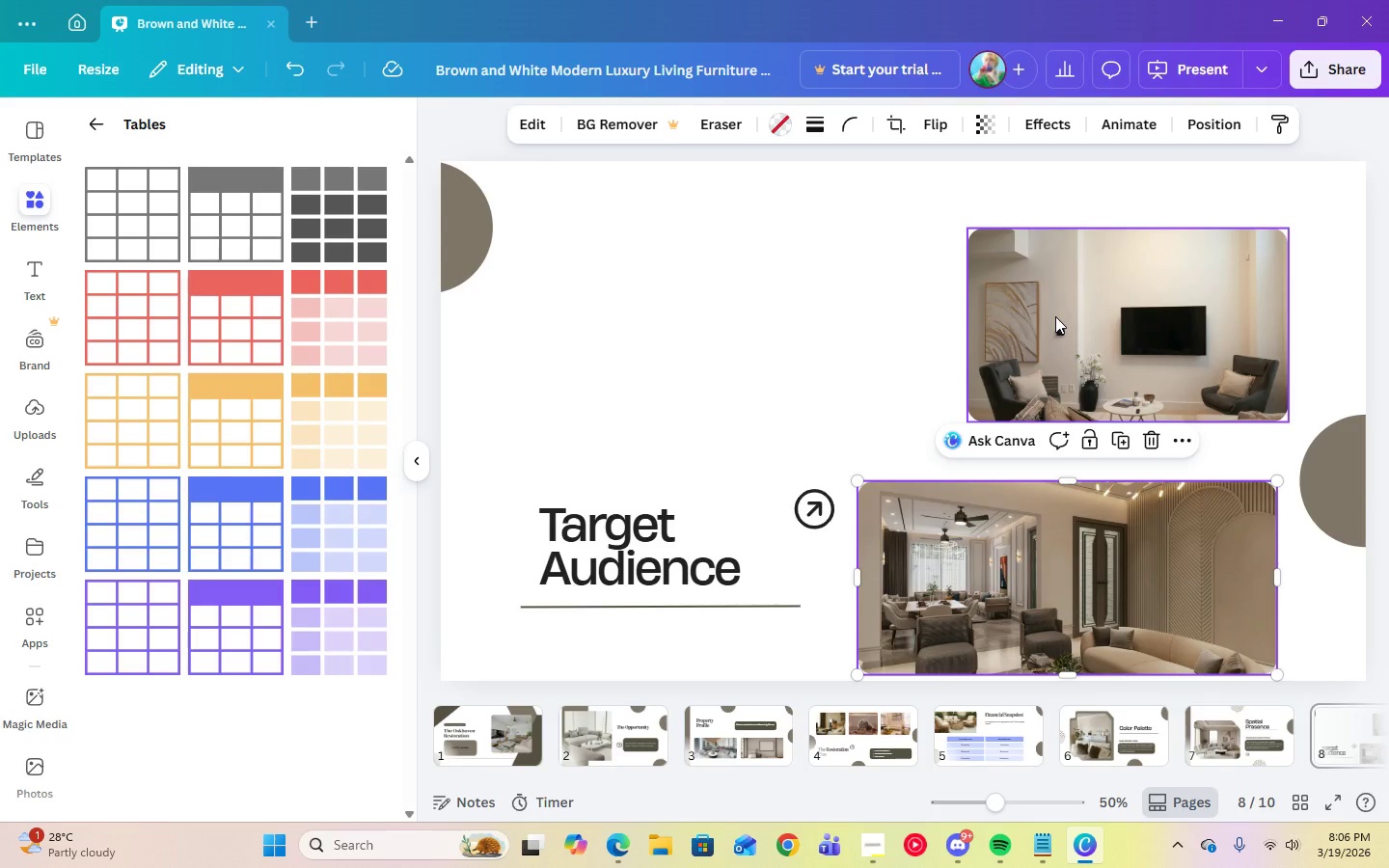 
left_click([1055, 316])
 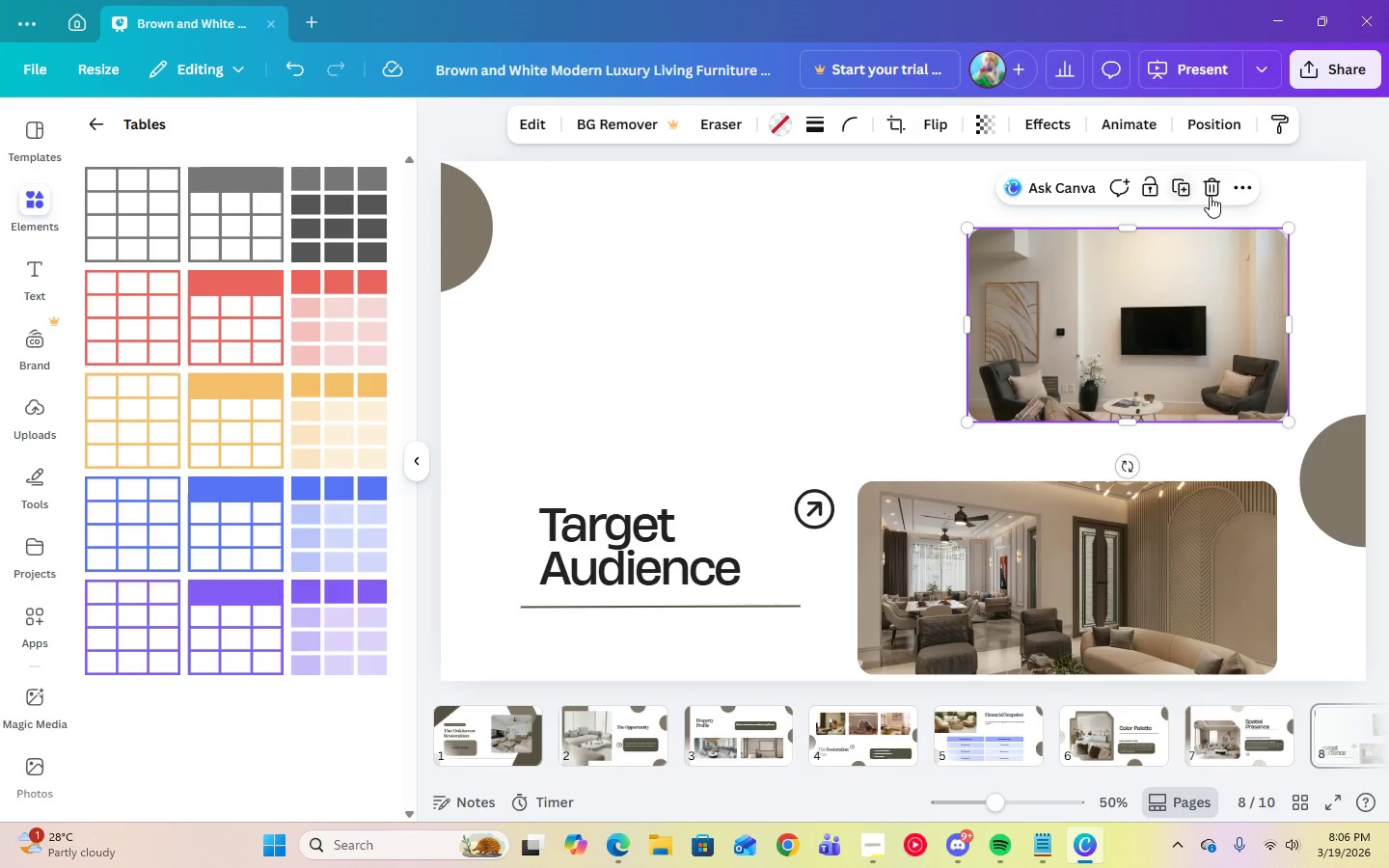 
left_click([1212, 195])
 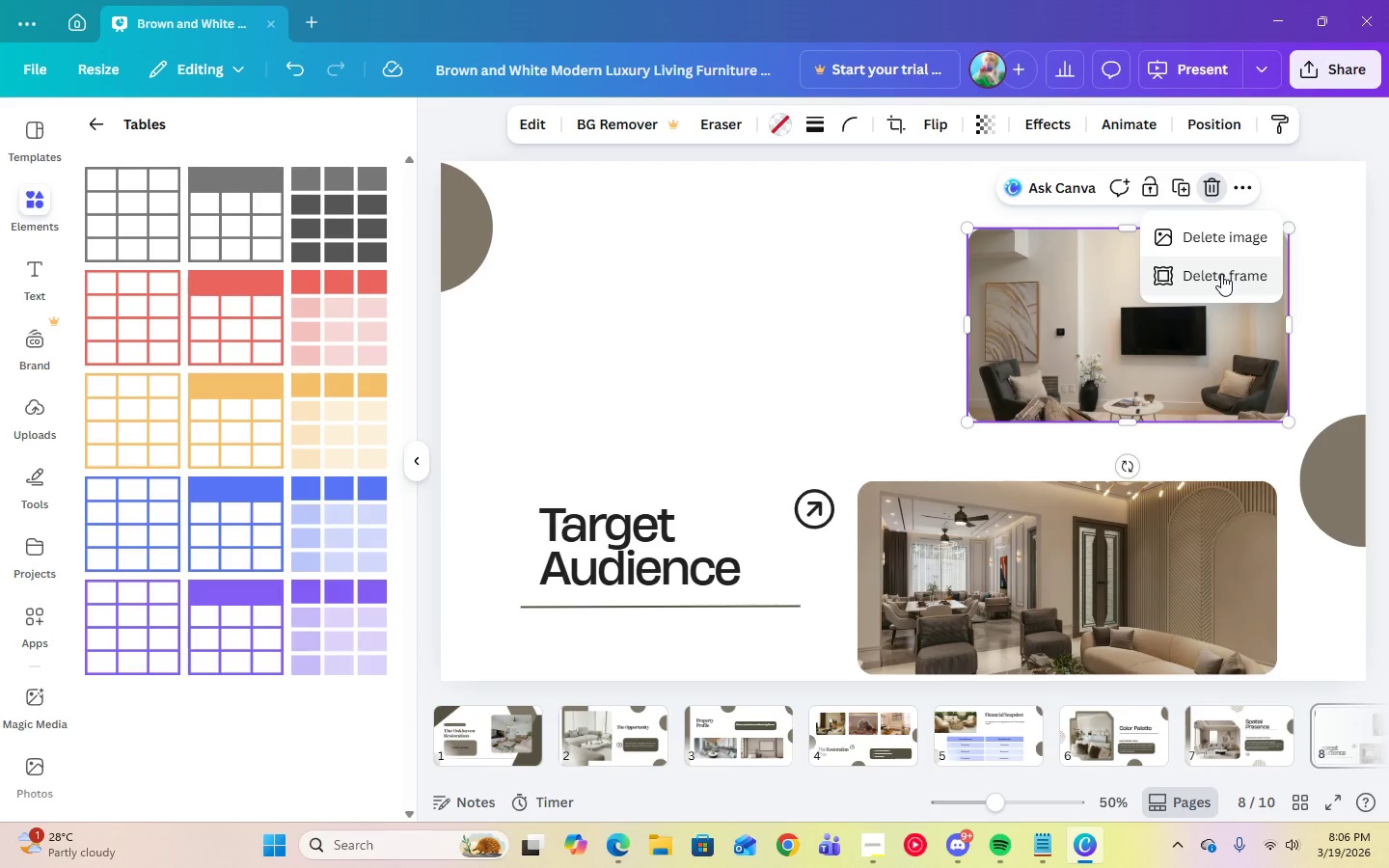 
left_click([1221, 274])
 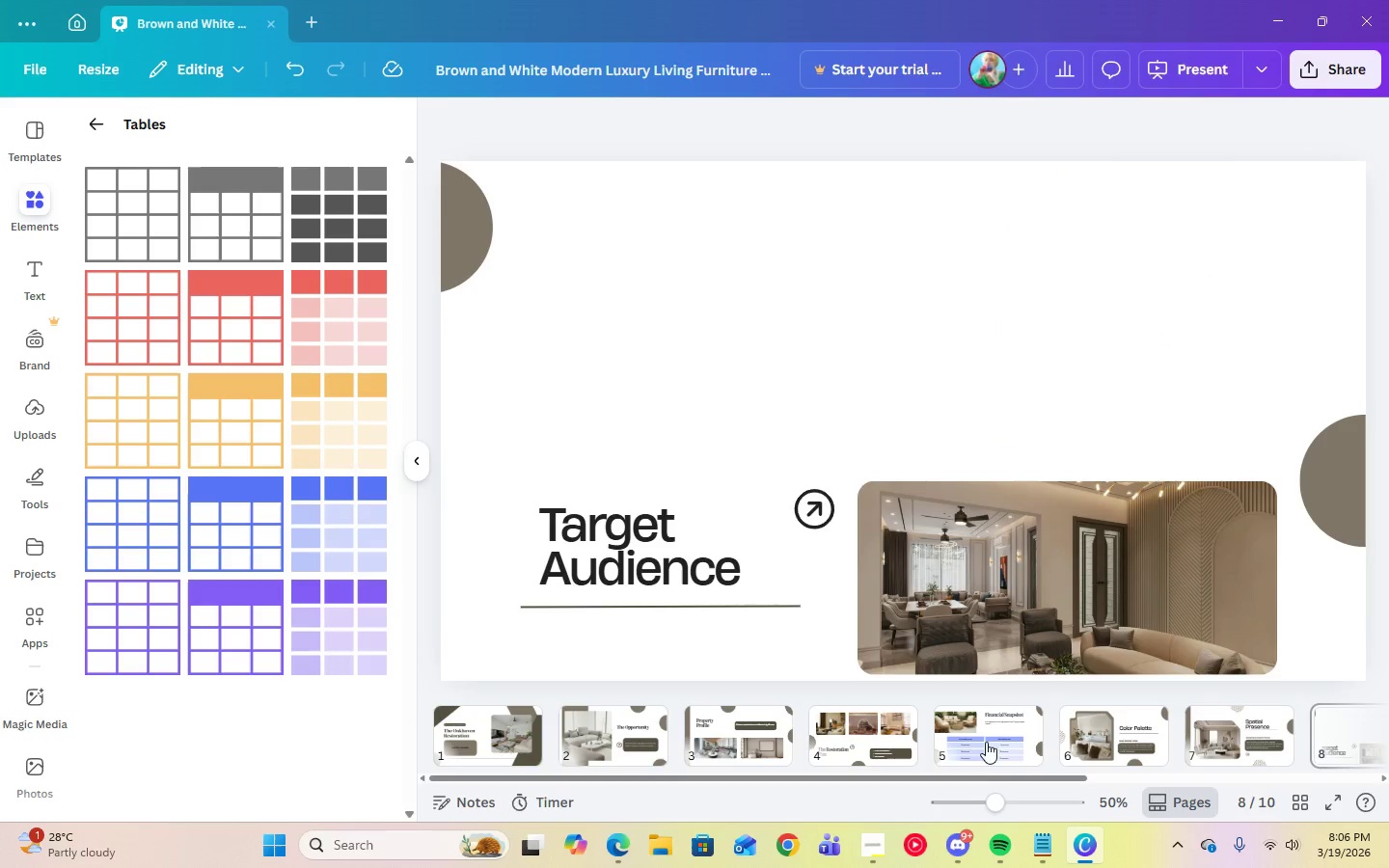 
left_click([1046, 863])
 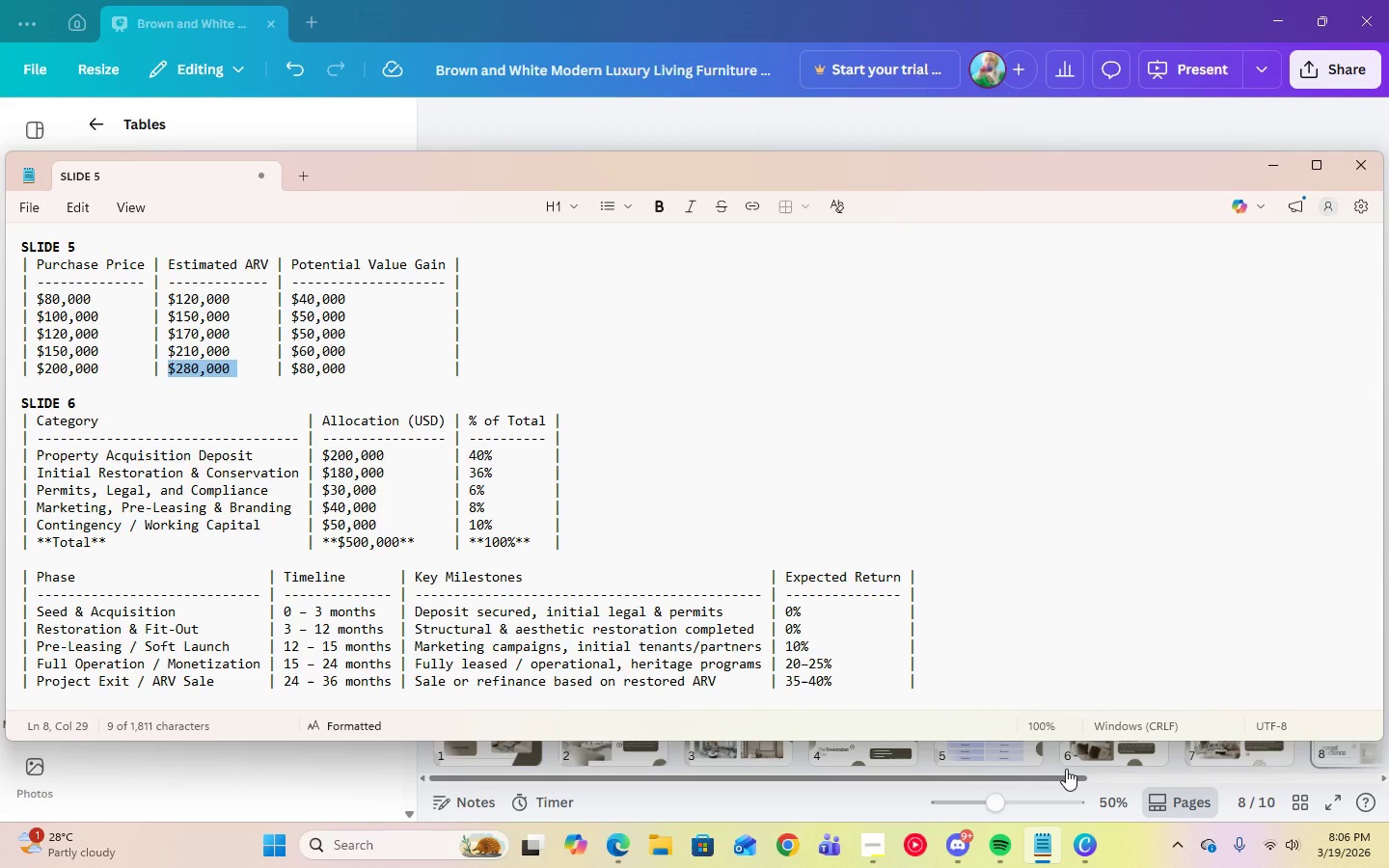 
wait(6.8)
 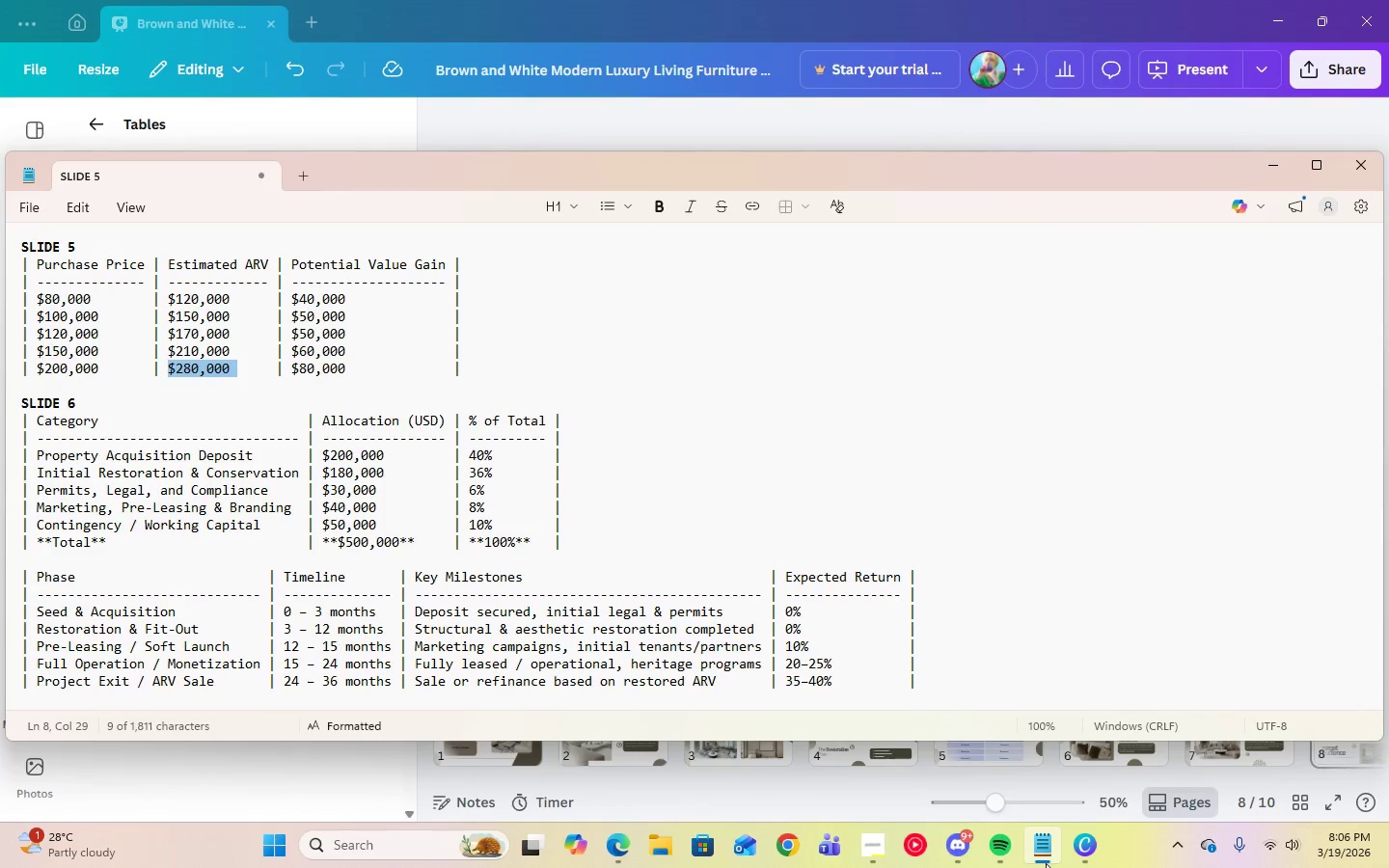 
left_click([1273, 174])
 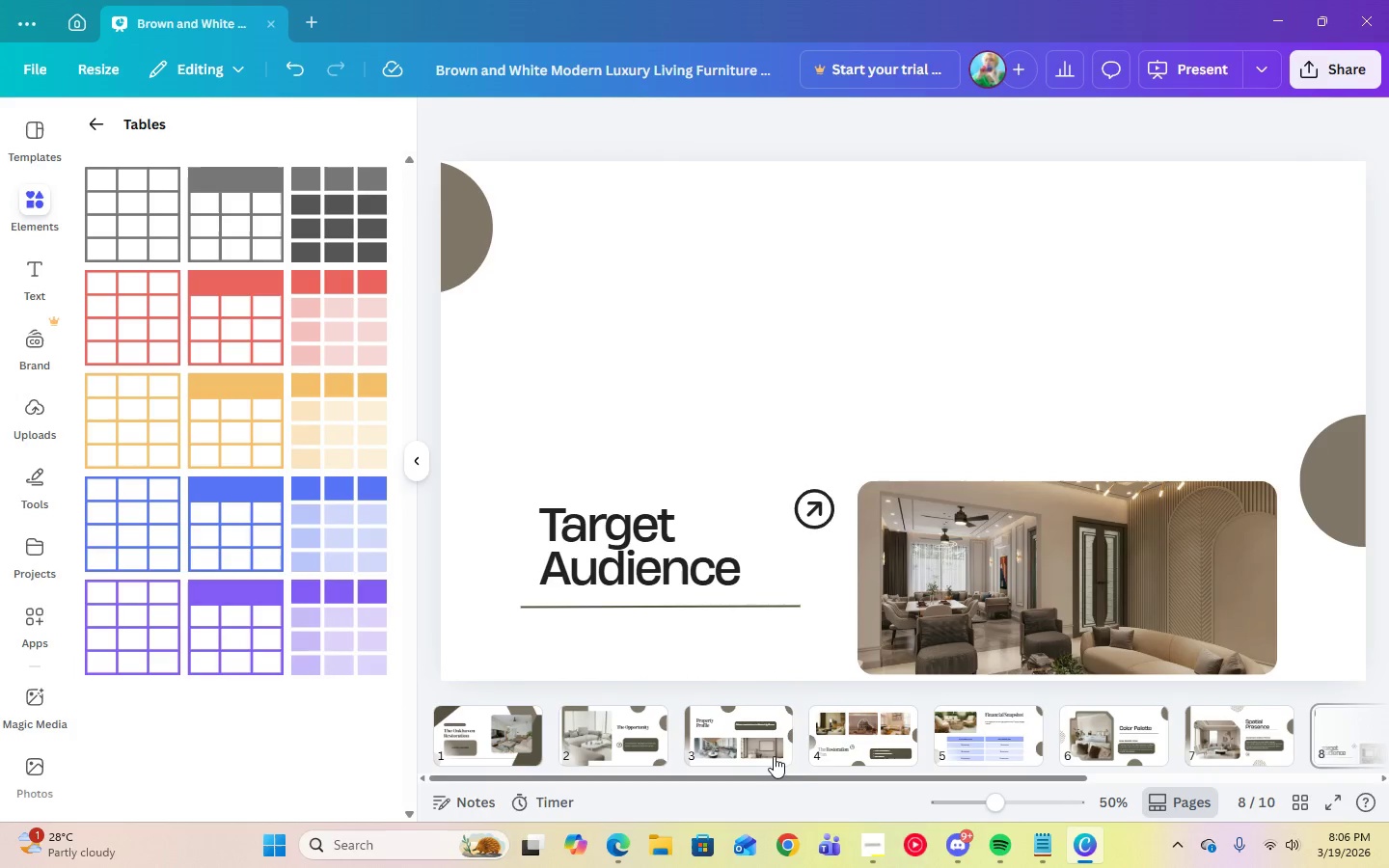 
left_click([869, 845])